 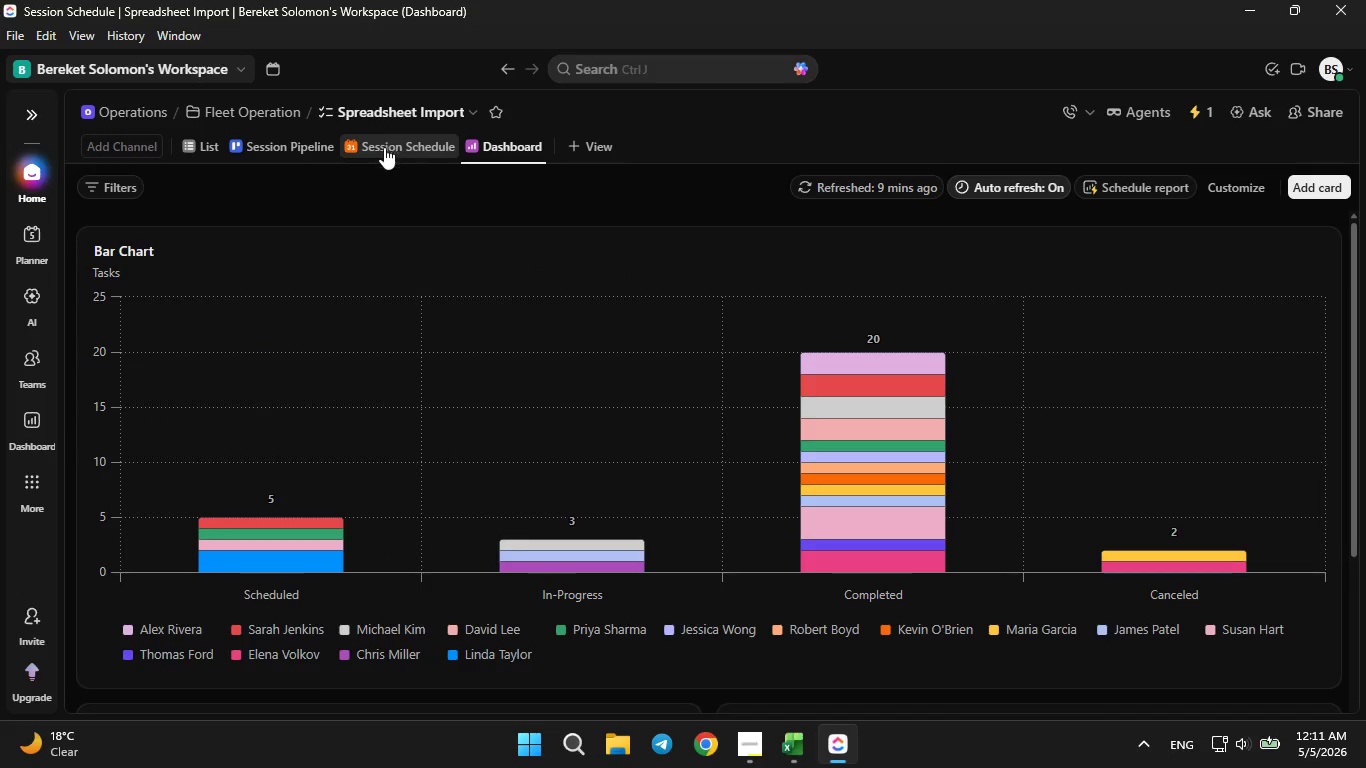 
left_click([282, 155])
 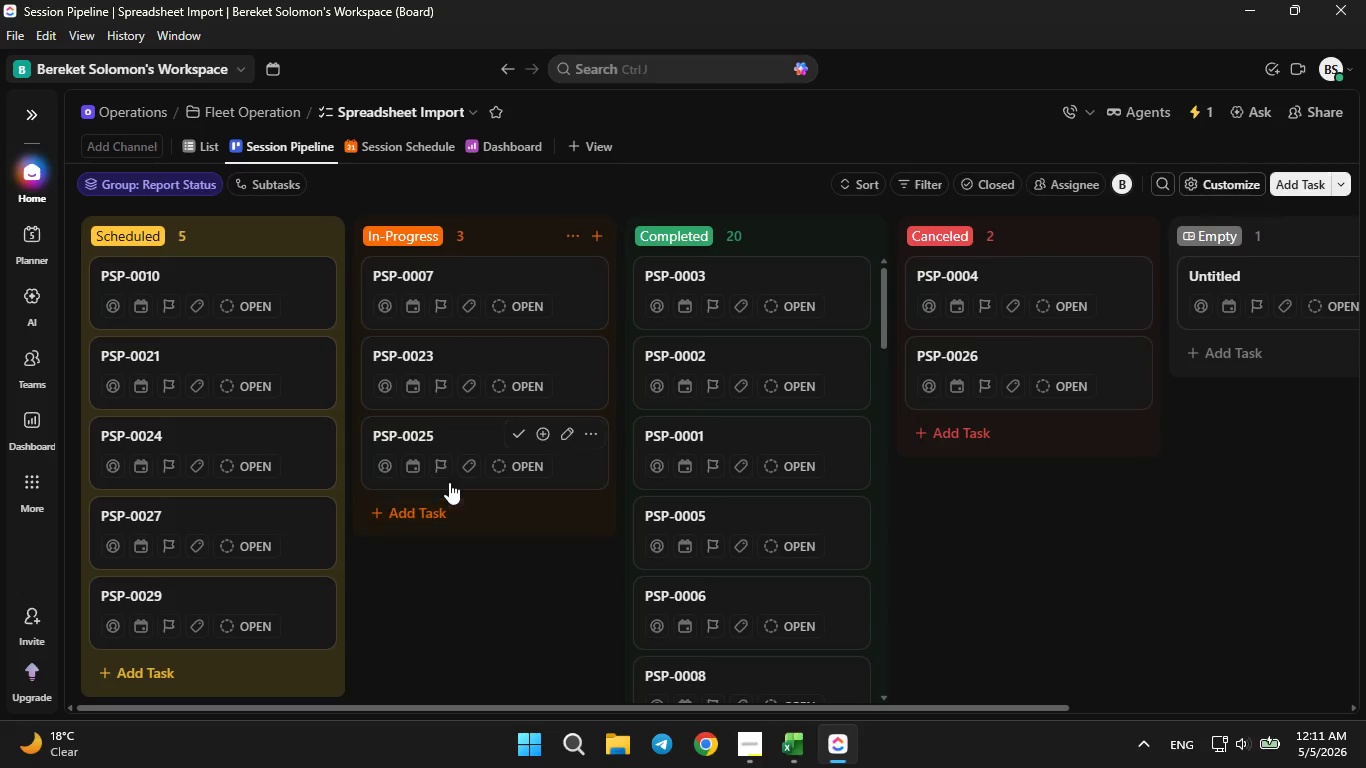 
scroll: coordinate [440, 452], scroll_direction: up, amount: 1.0
 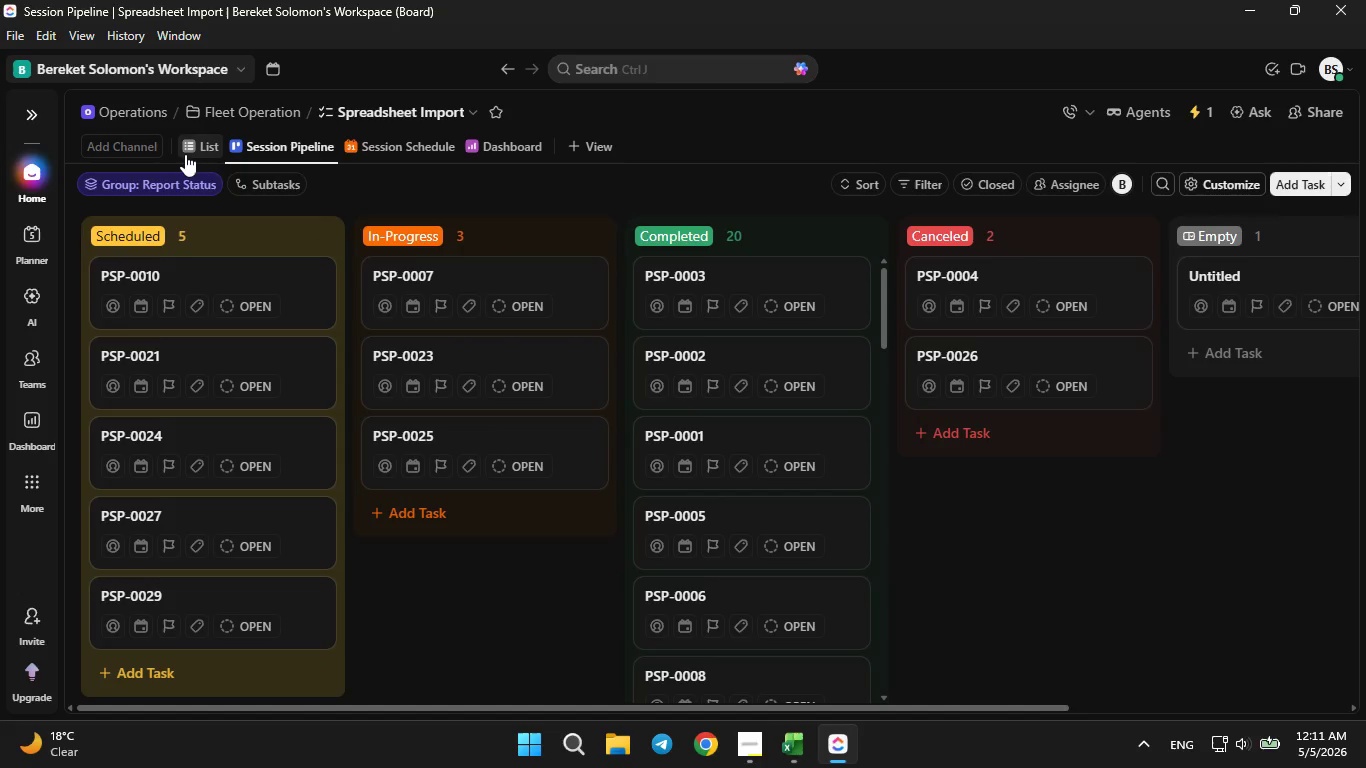 
left_click([190, 151])
 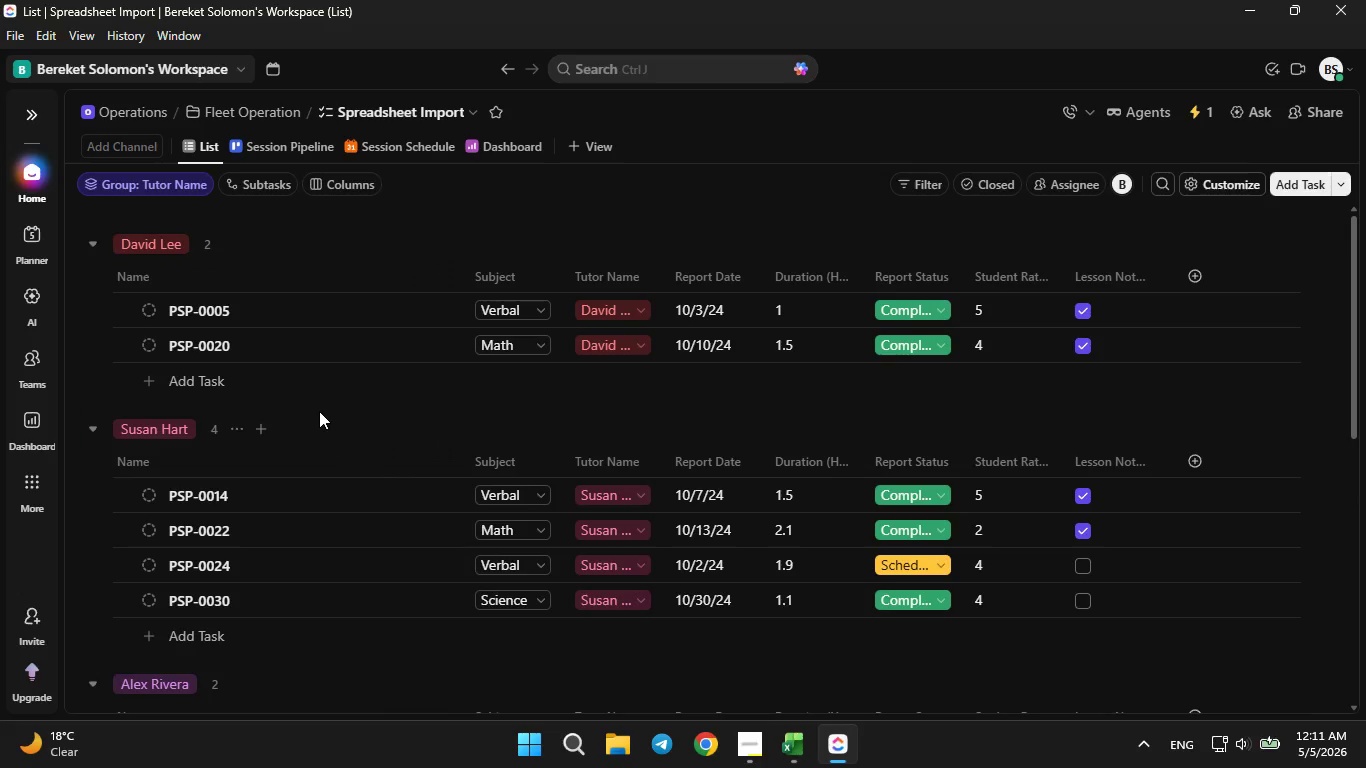 
scroll: coordinate [316, 411], scroll_direction: none, amount: 0.0
 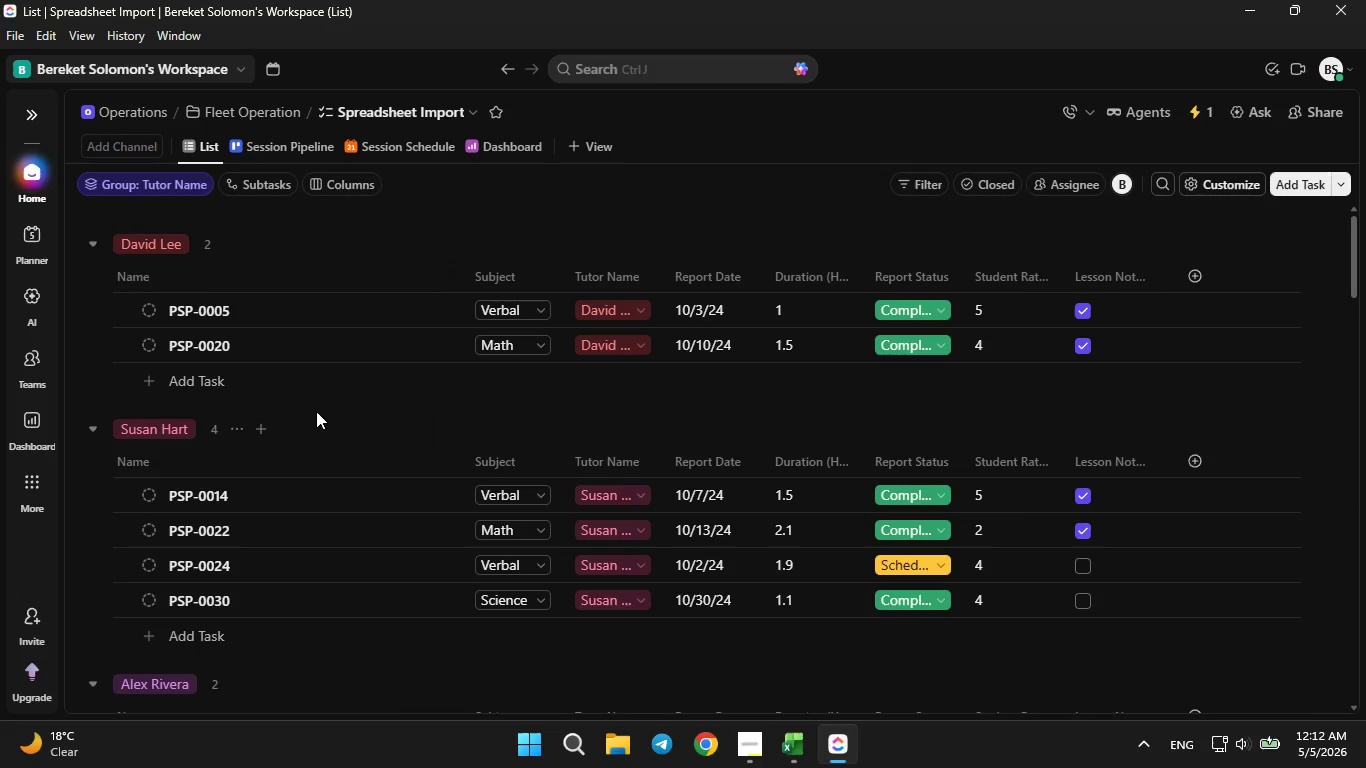 
scroll: coordinate [316, 411], scroll_direction: down, amount: 17.0
 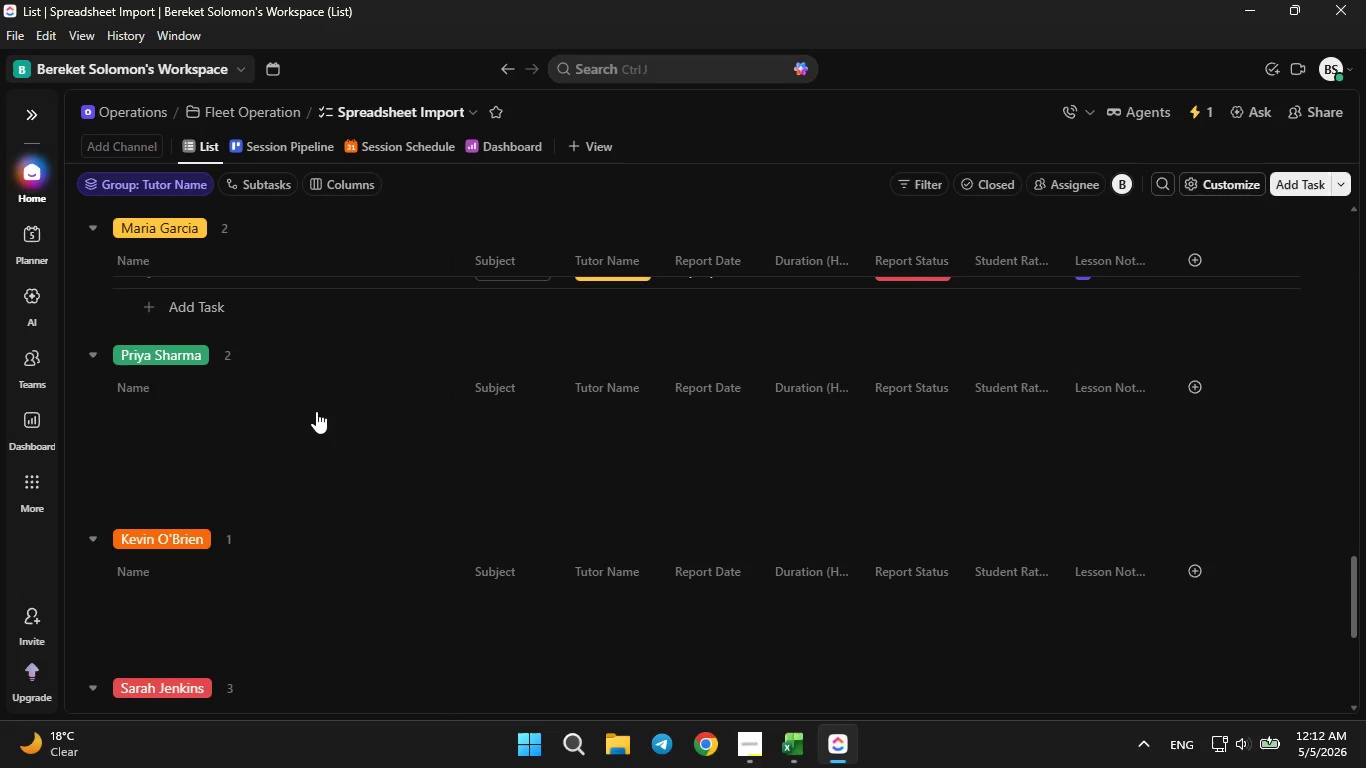 
scroll: coordinate [316, 410], scroll_direction: up, amount: 15.0
 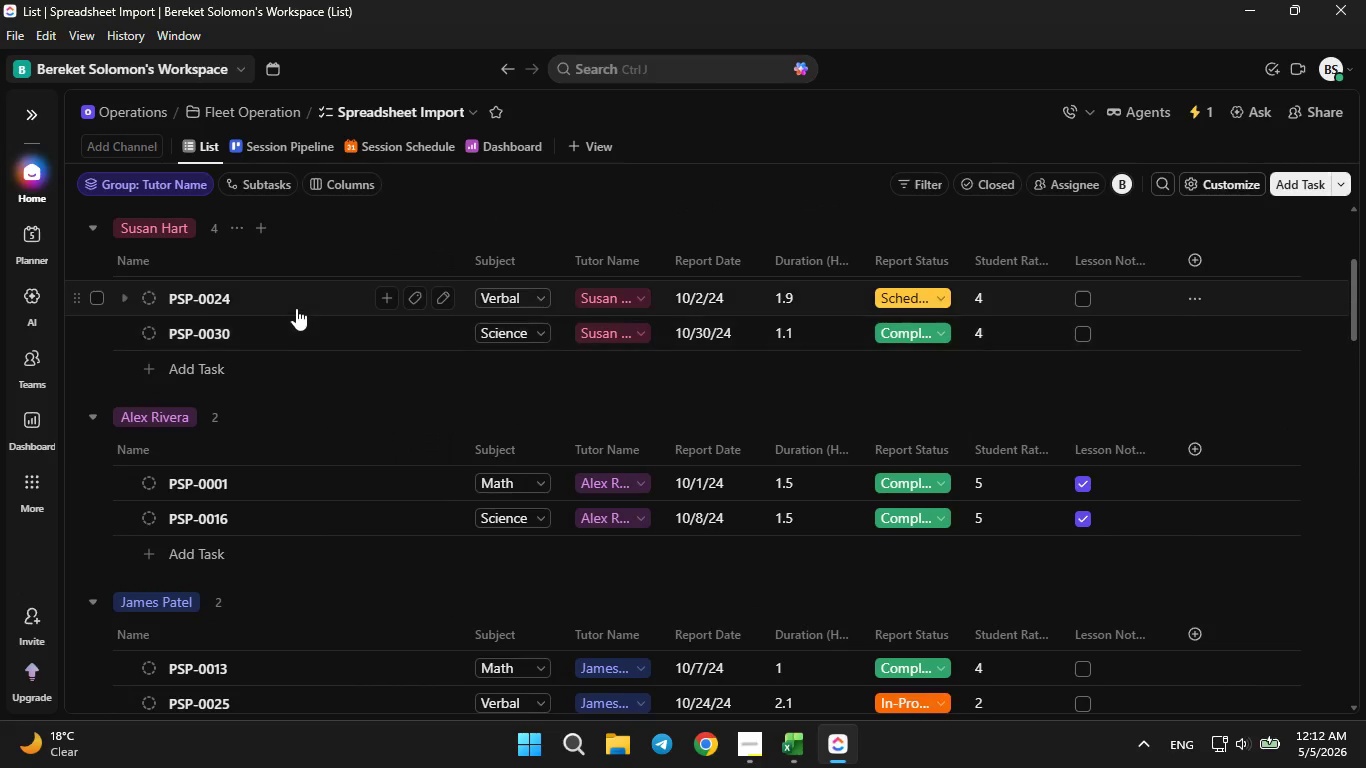 
left_click([294, 307])
 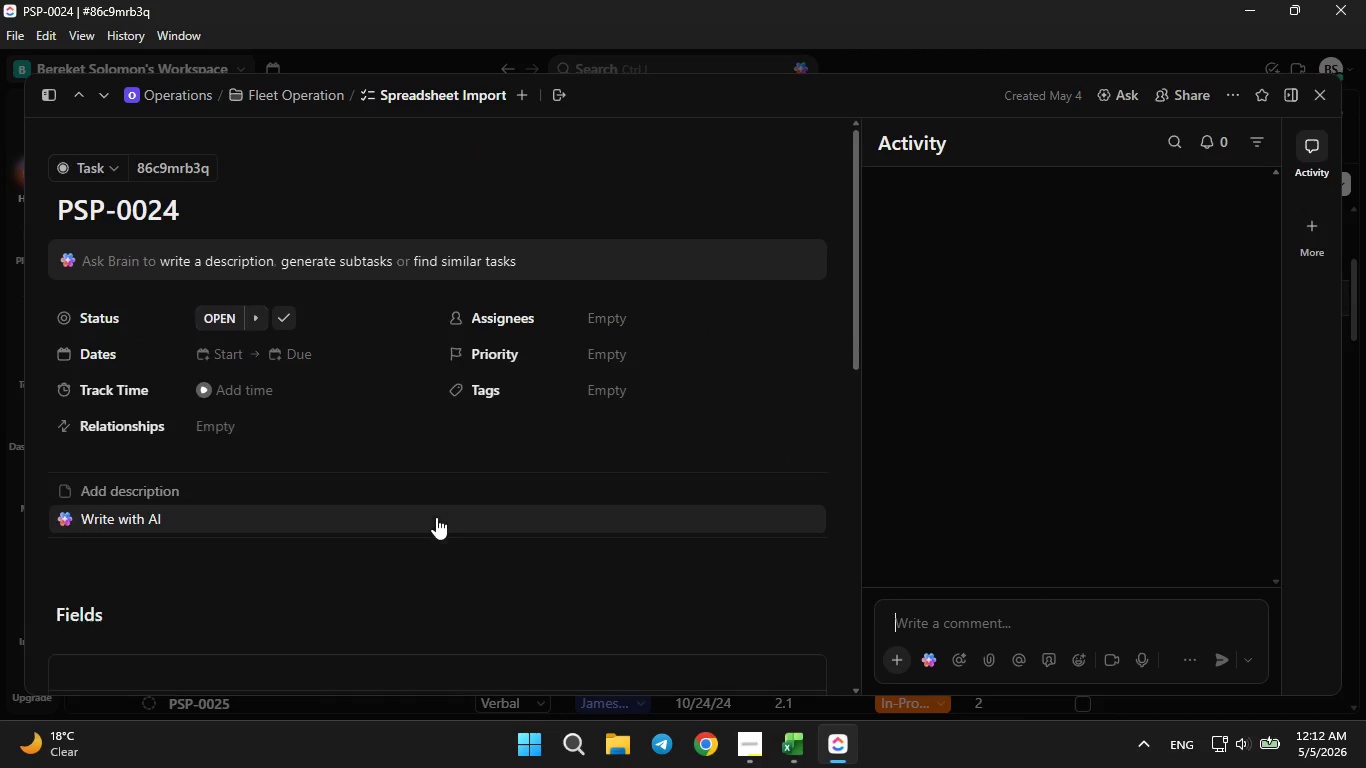 
scroll: coordinate [358, 479], scroll_direction: down, amount: 5.0
 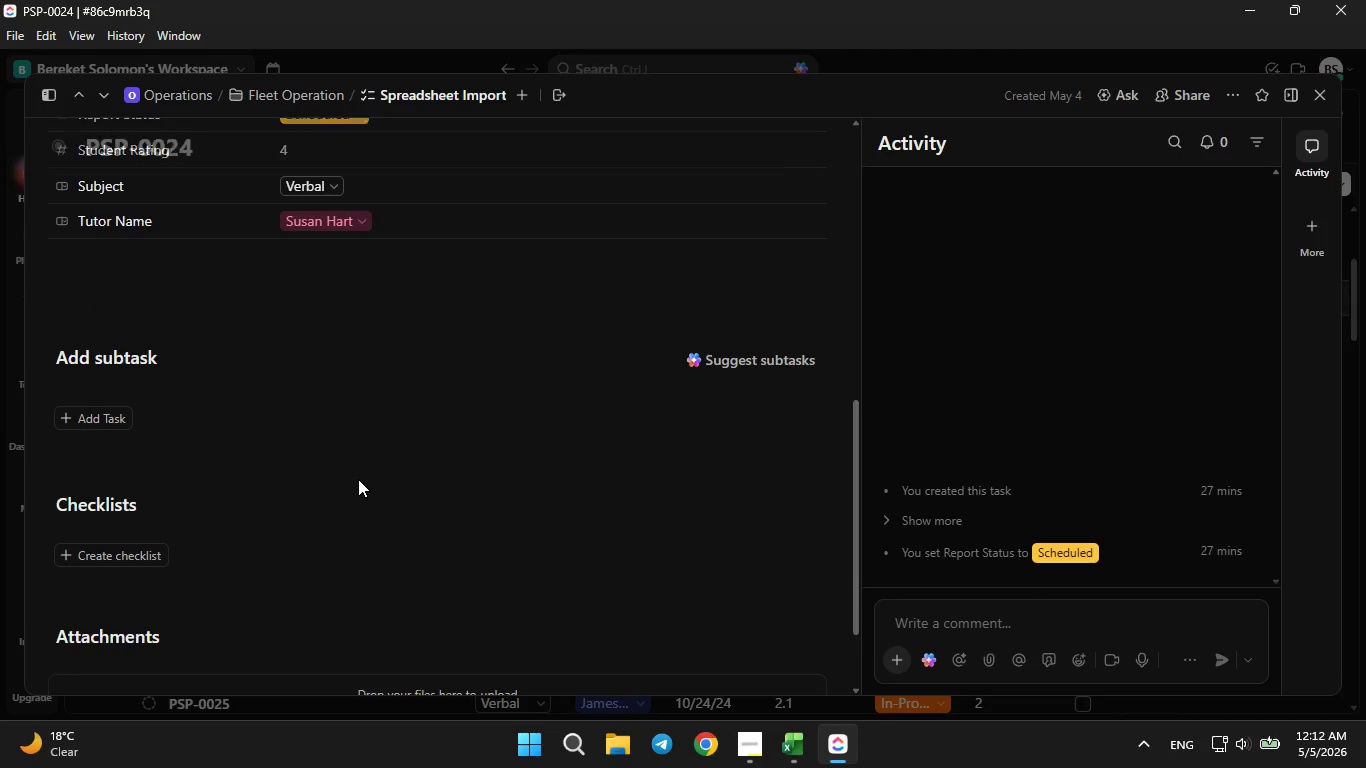 
scroll: coordinate [358, 479], scroll_direction: up, amount: 2.0
 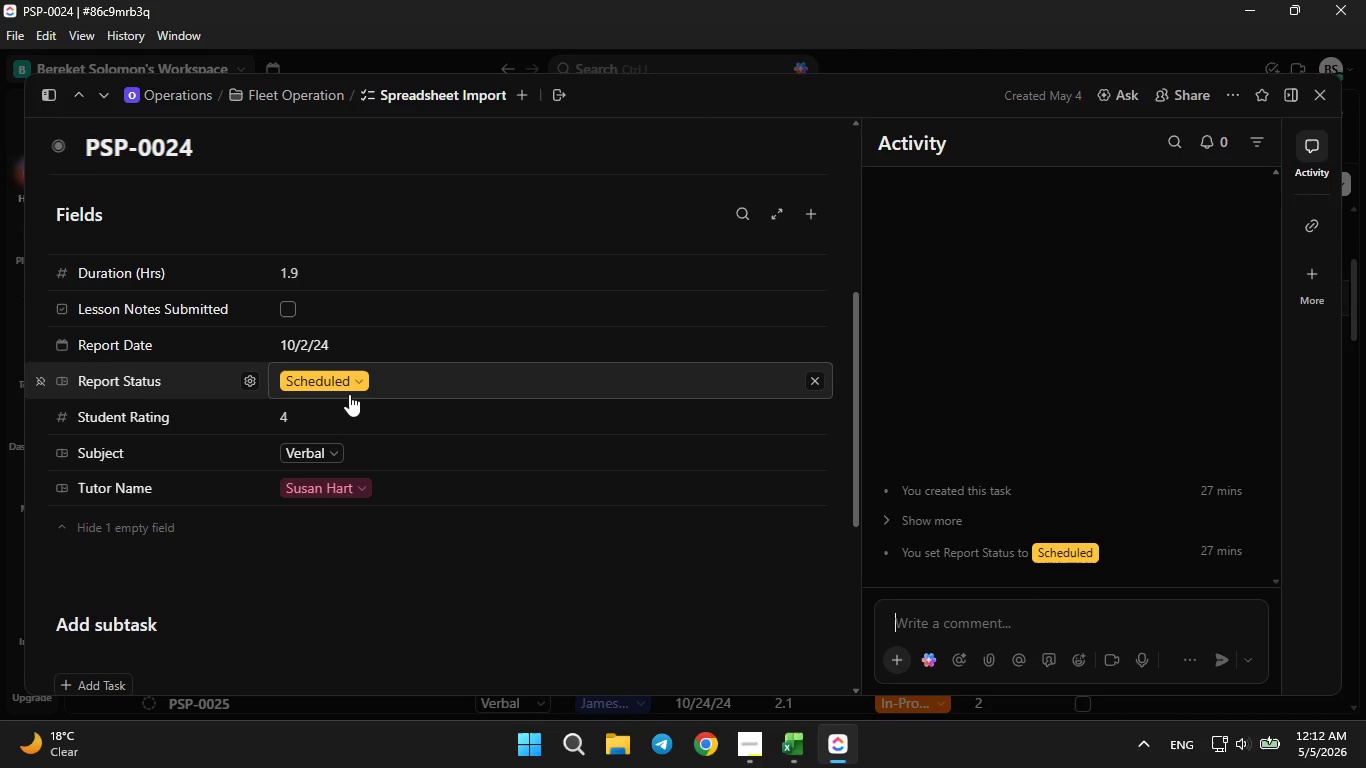 
left_click([348, 388])
 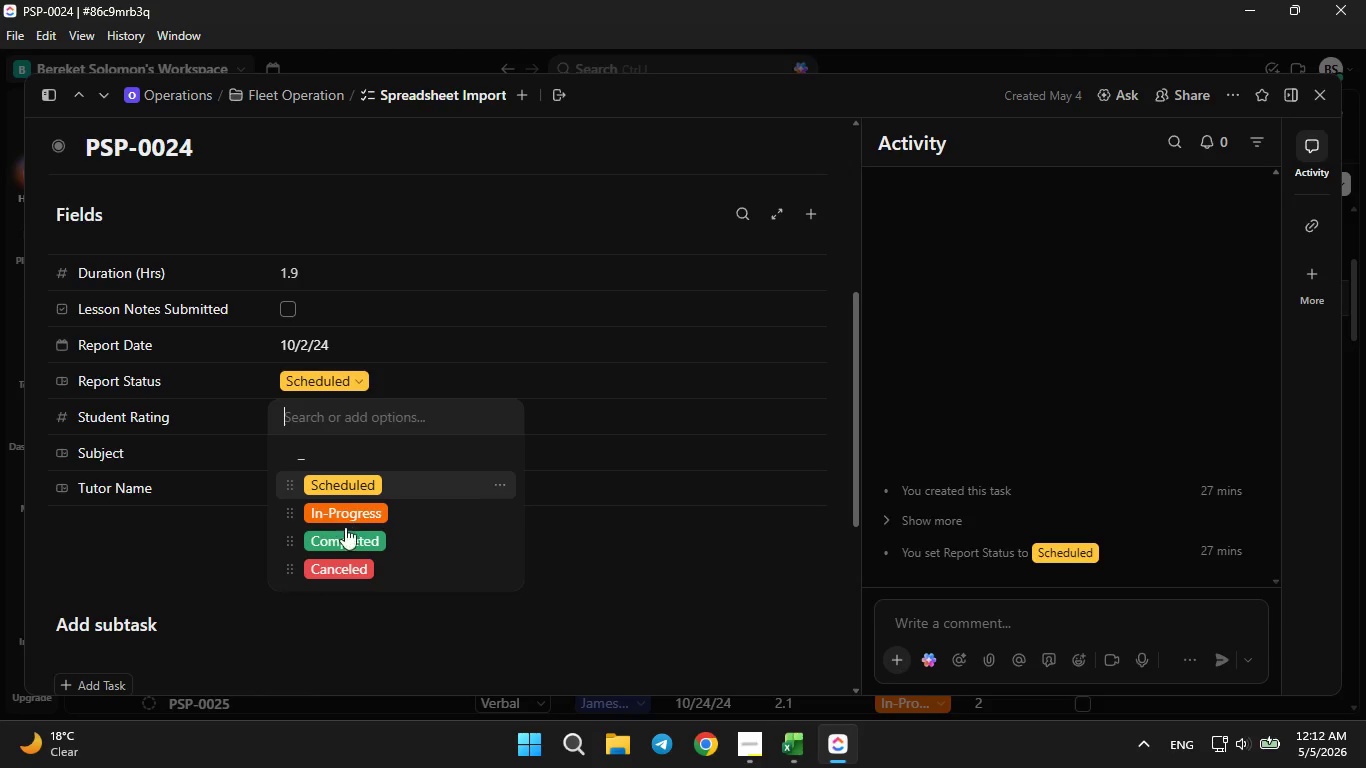 
left_click([345, 533])
 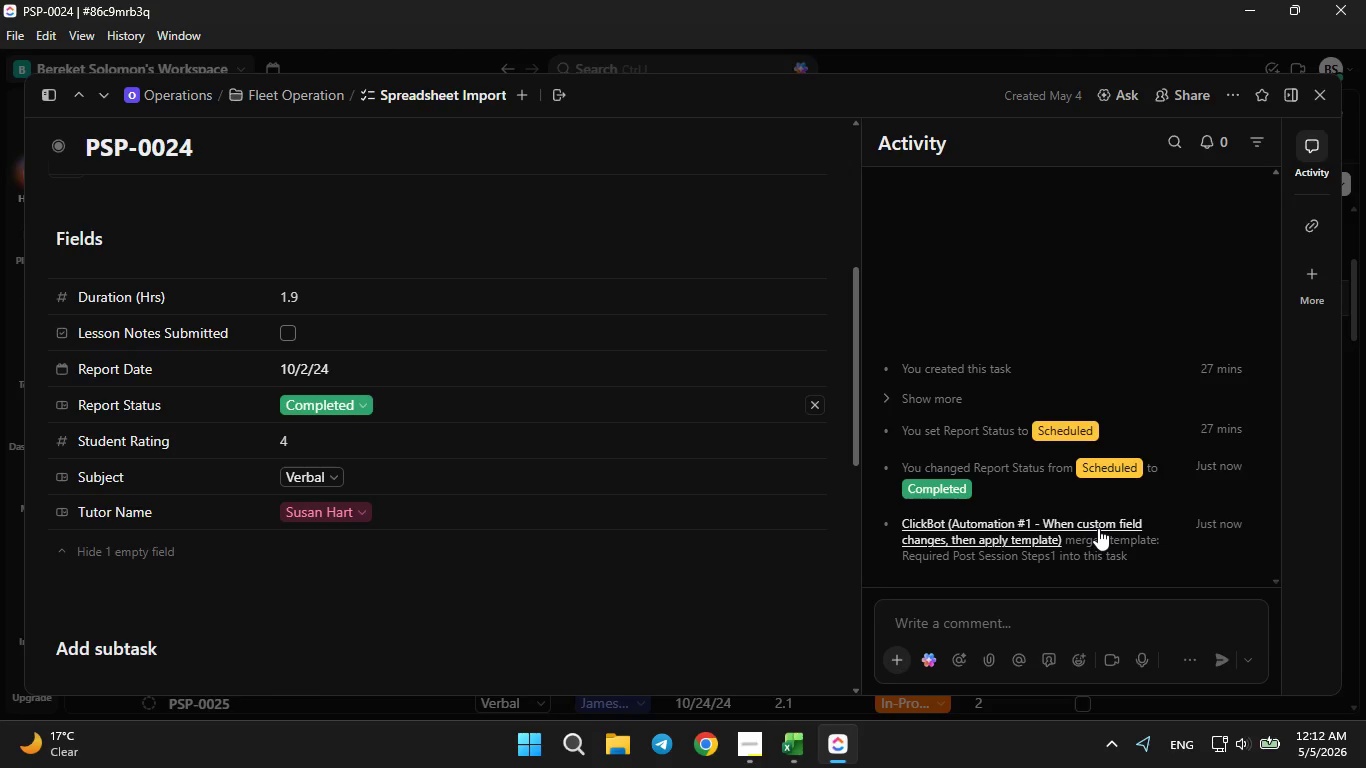 
wait(15.24)
 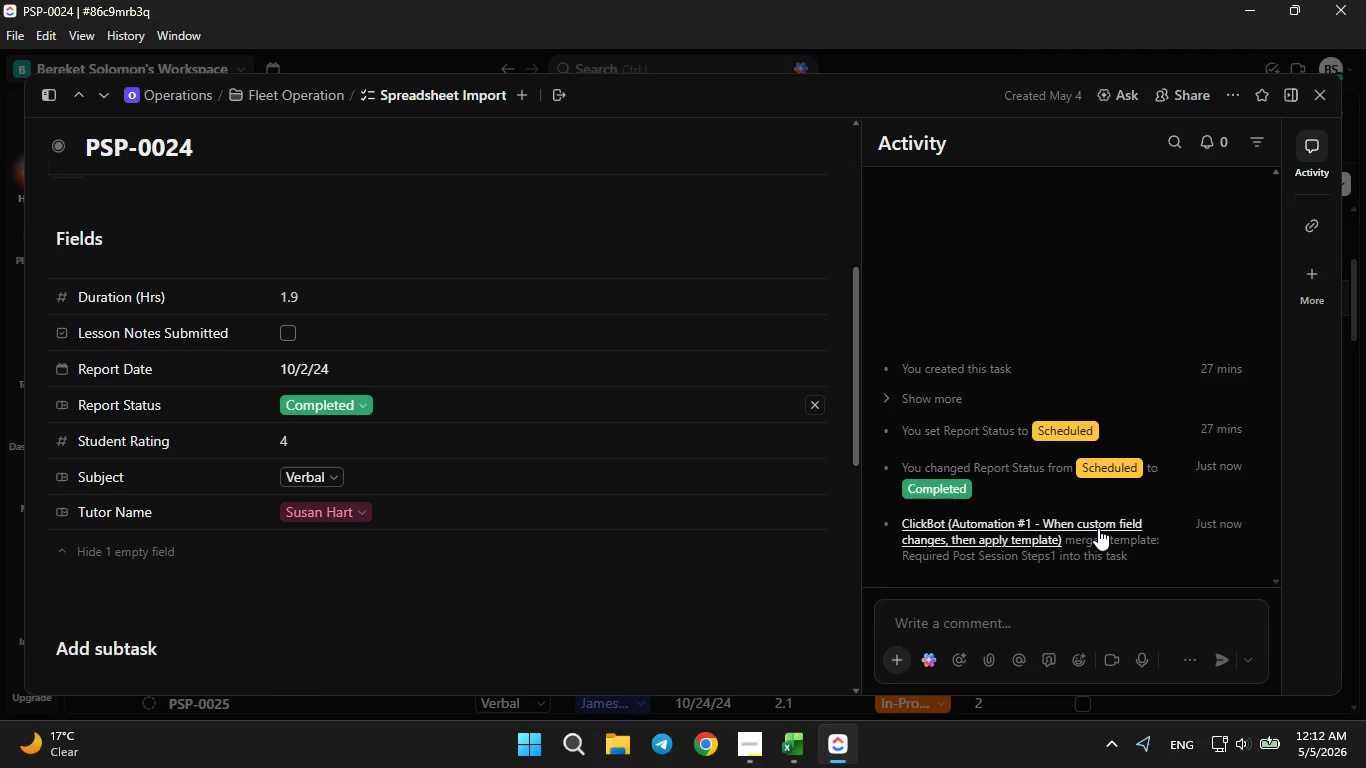 
left_click([1032, 546])
 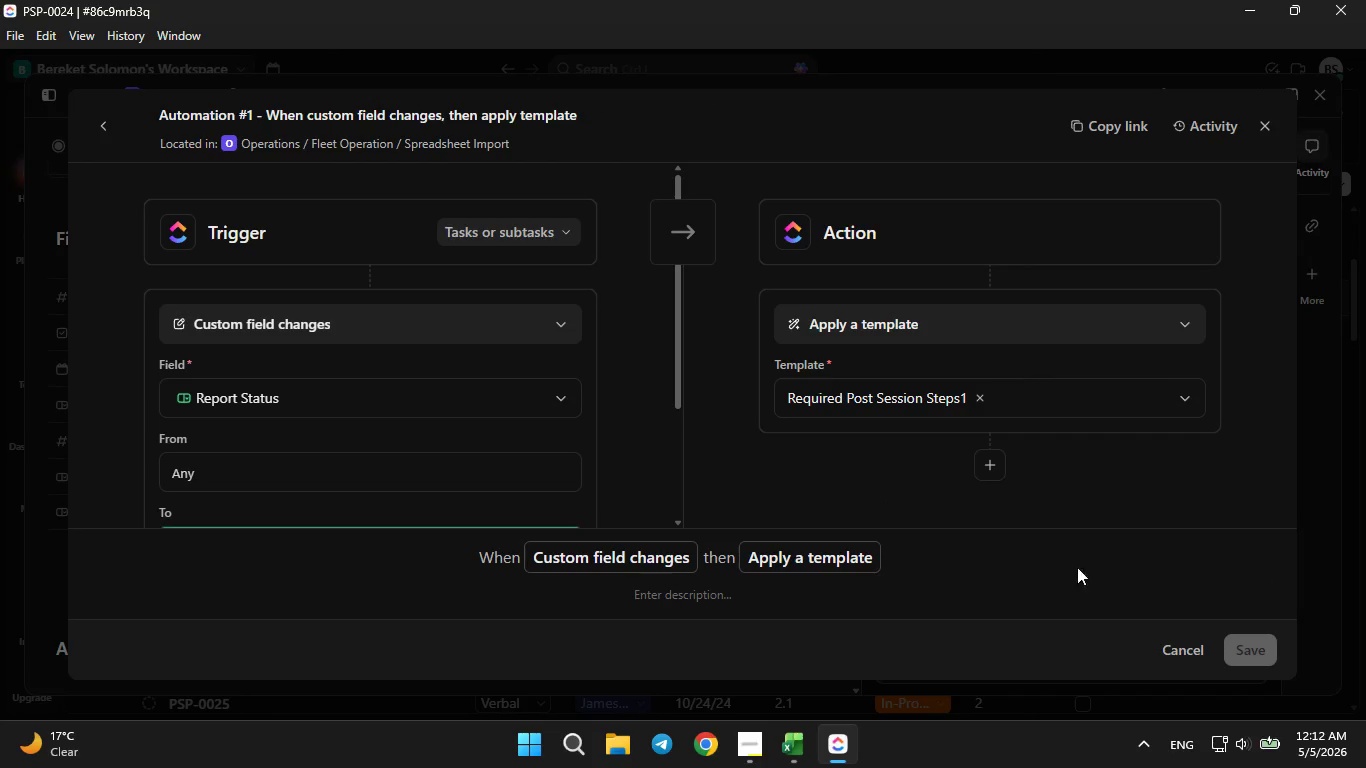 
left_click([1186, 651])
 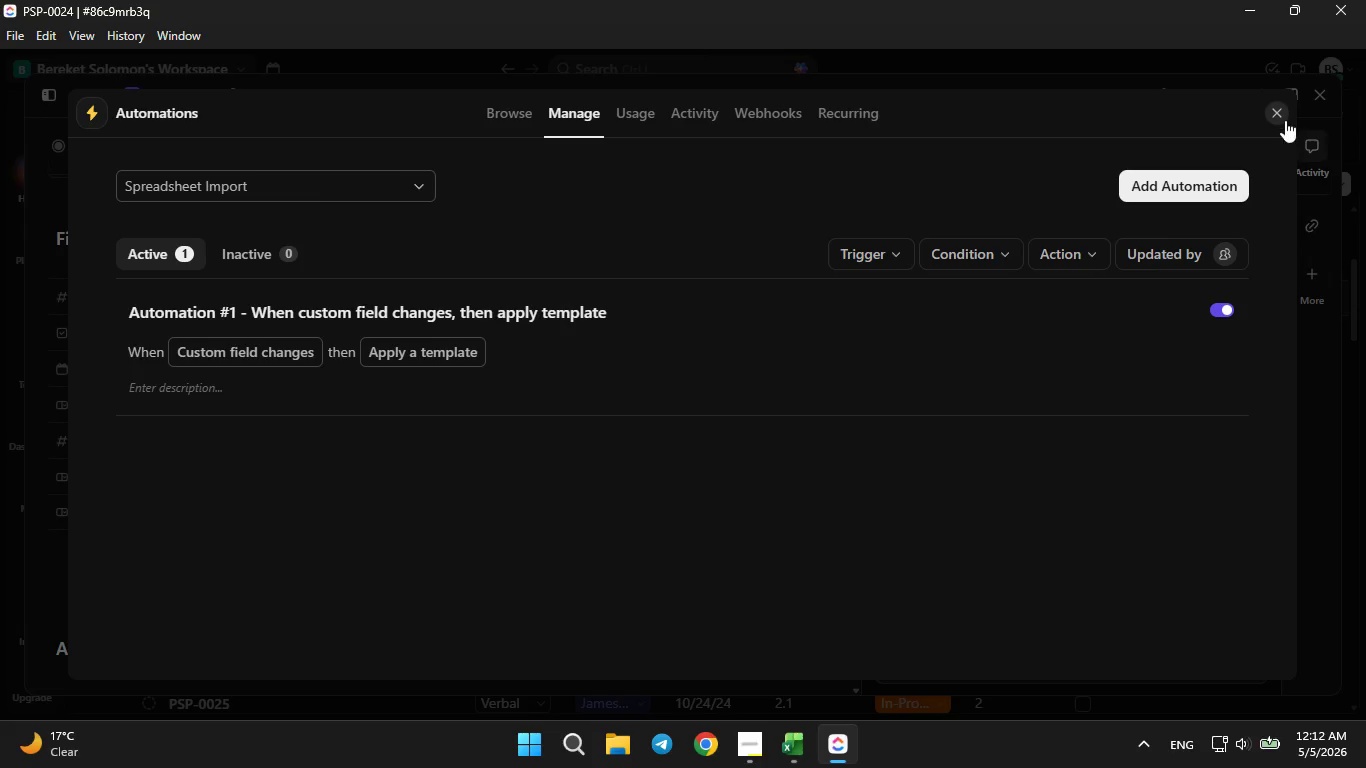 
left_click([1278, 113])
 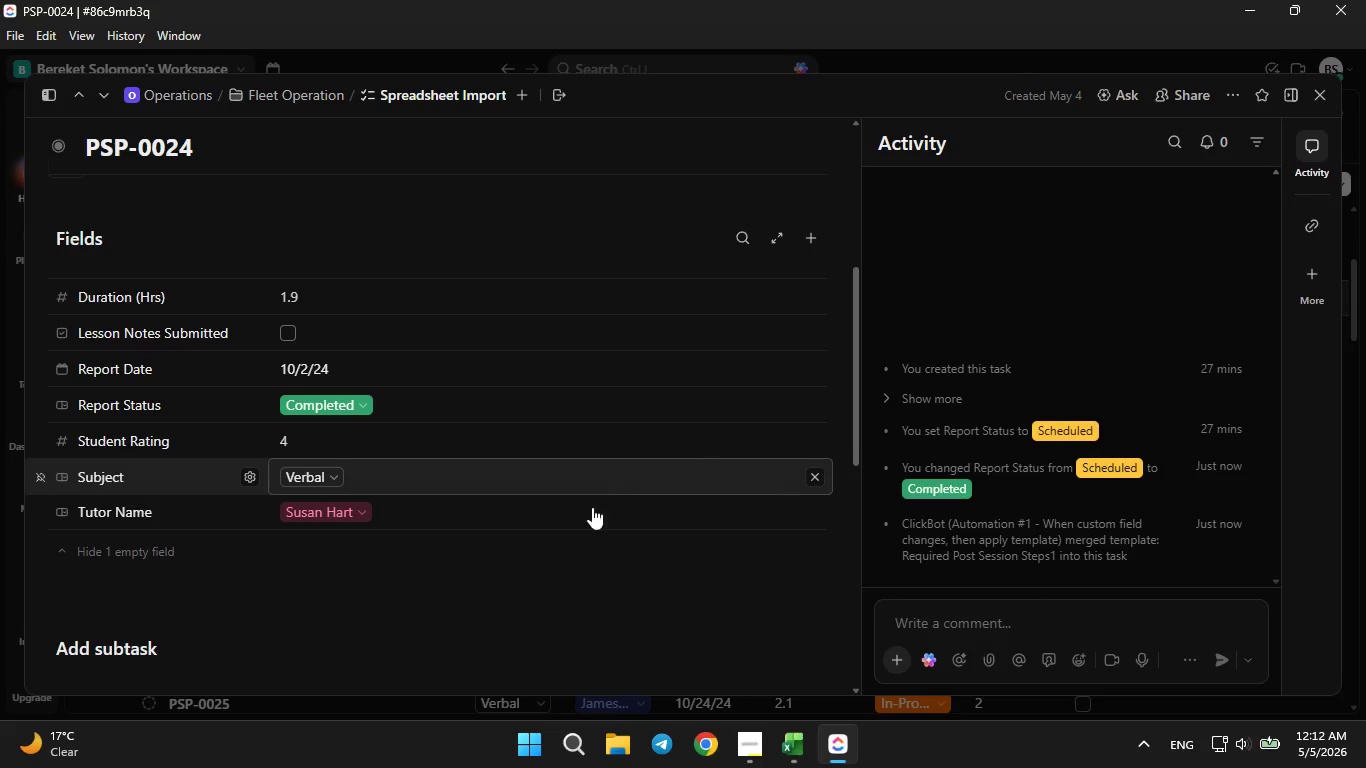 
scroll: coordinate [179, 486], scroll_direction: down, amount: 4.0
 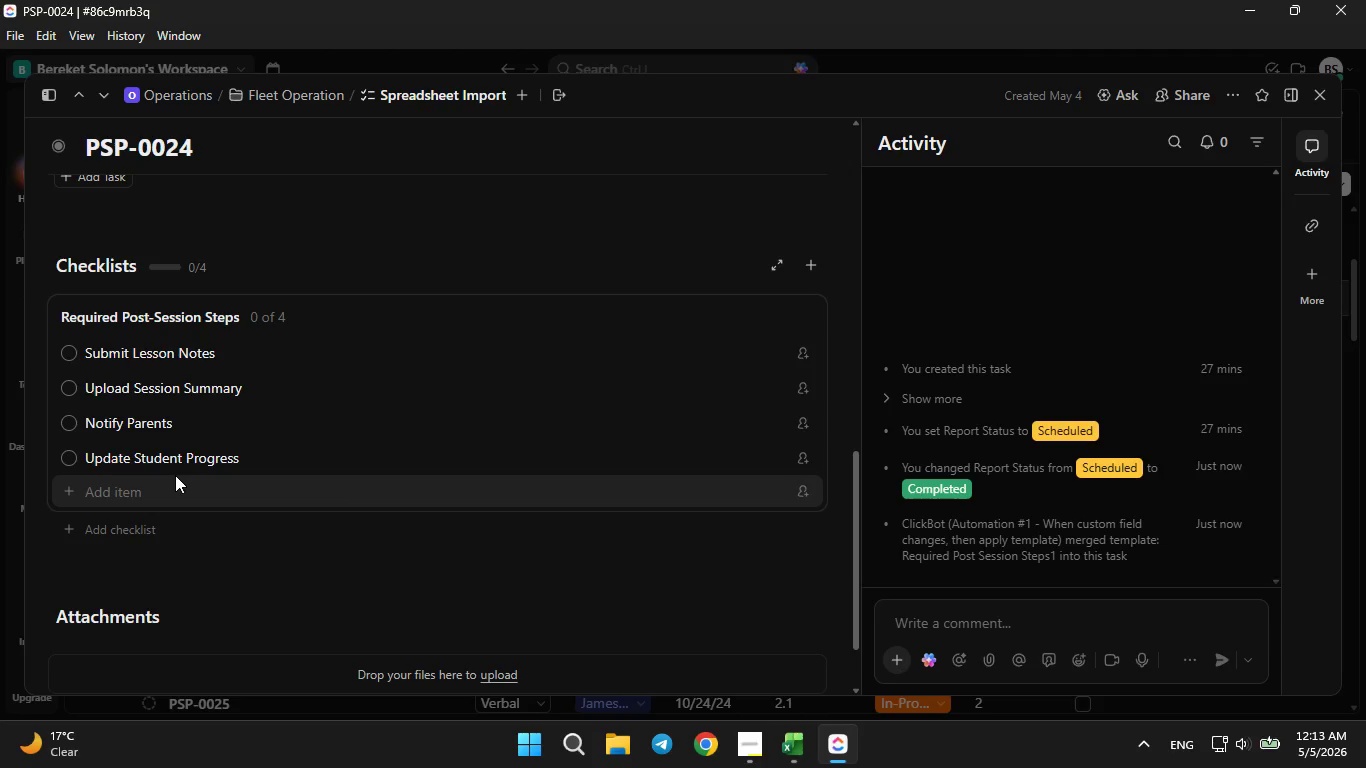 
wait(29.69)
 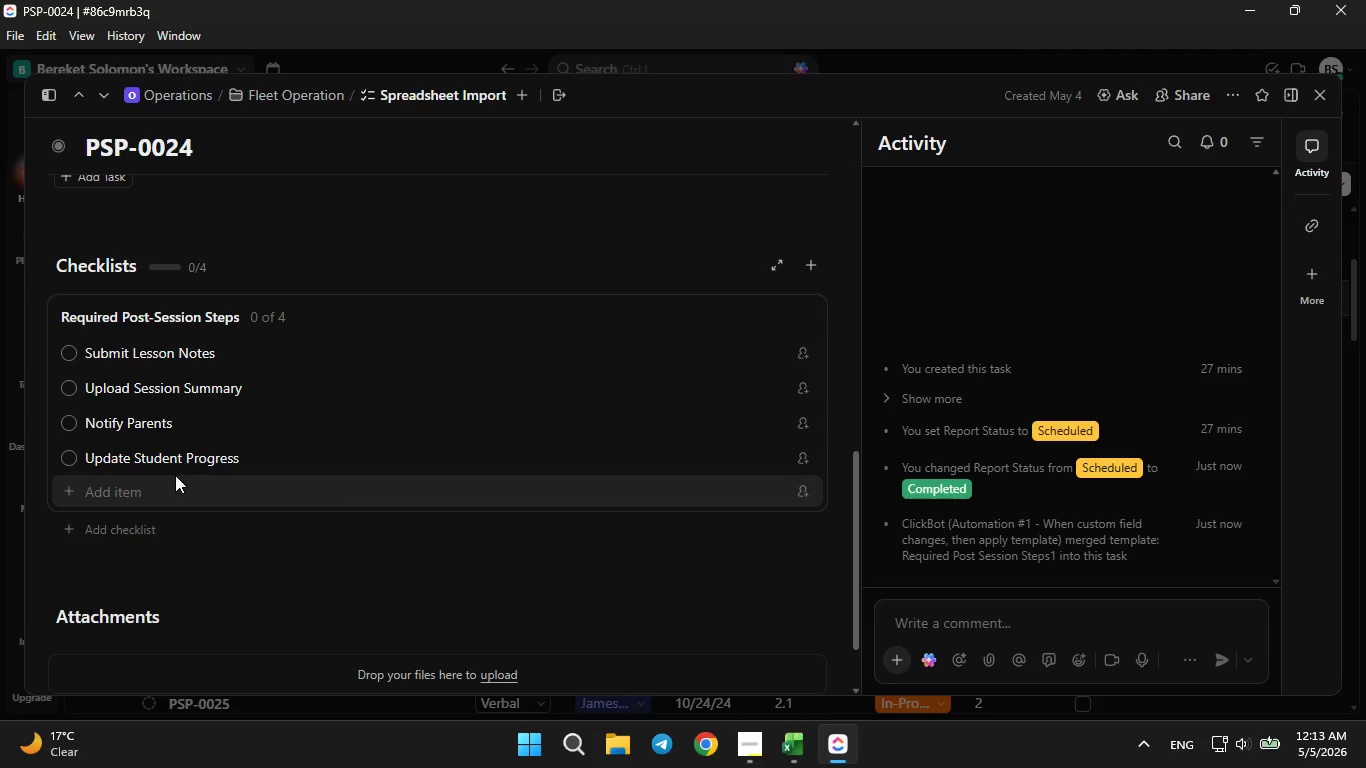 
left_click([72, 352])
 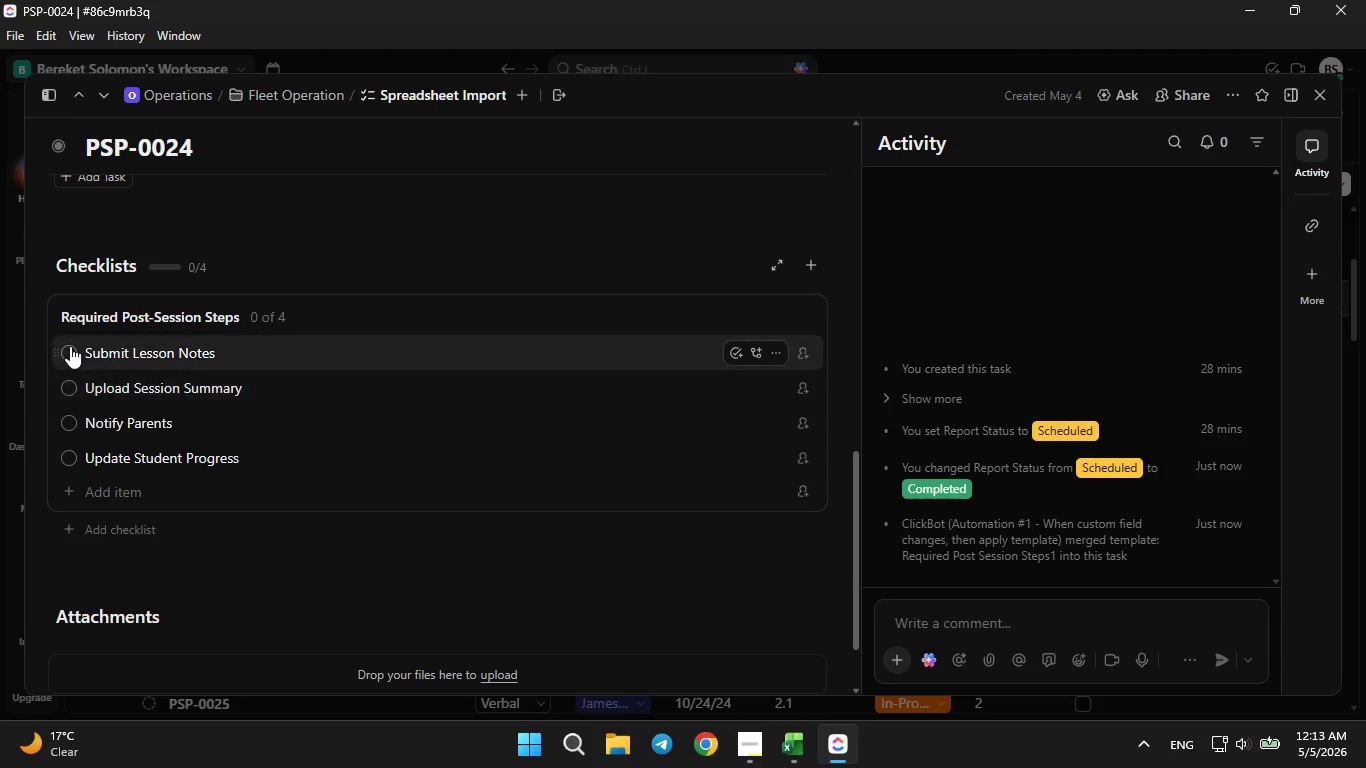 
double_click([69, 346])
 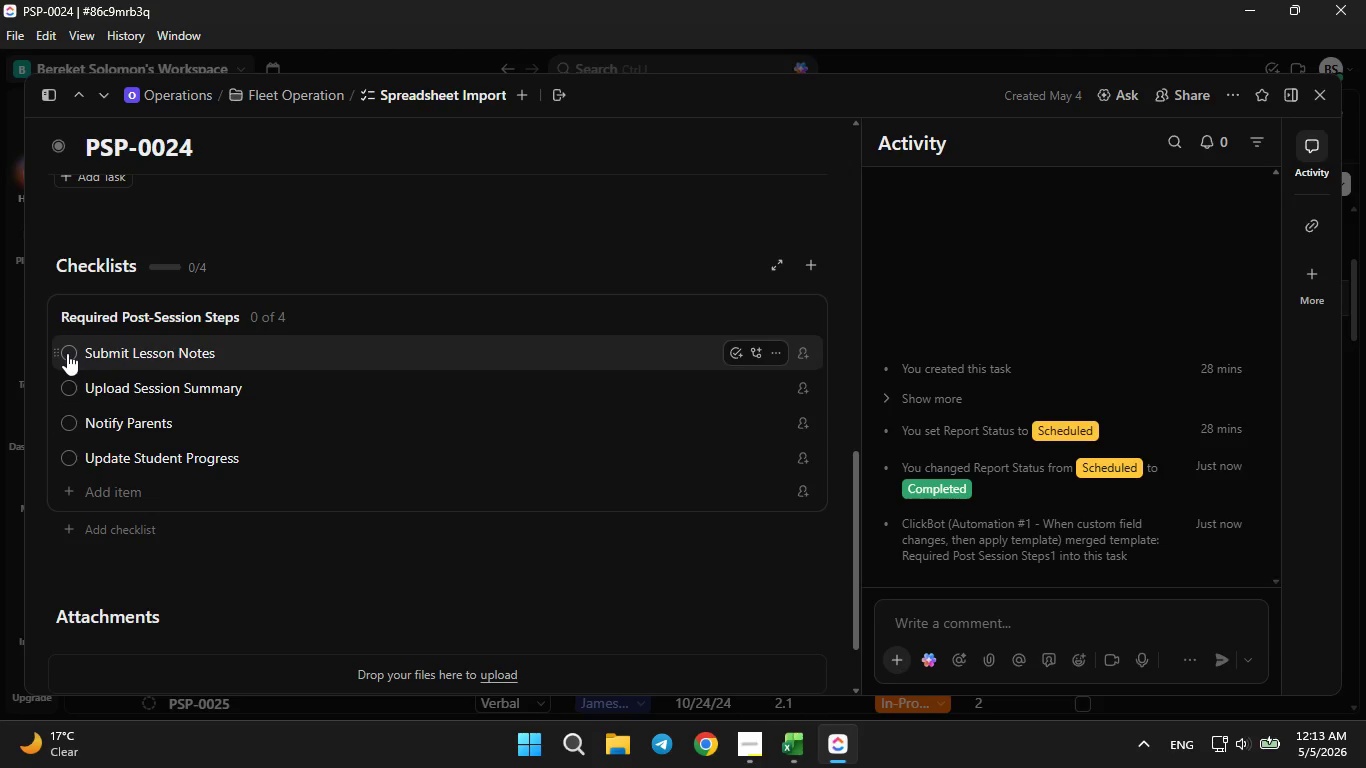 
double_click([67, 353])
 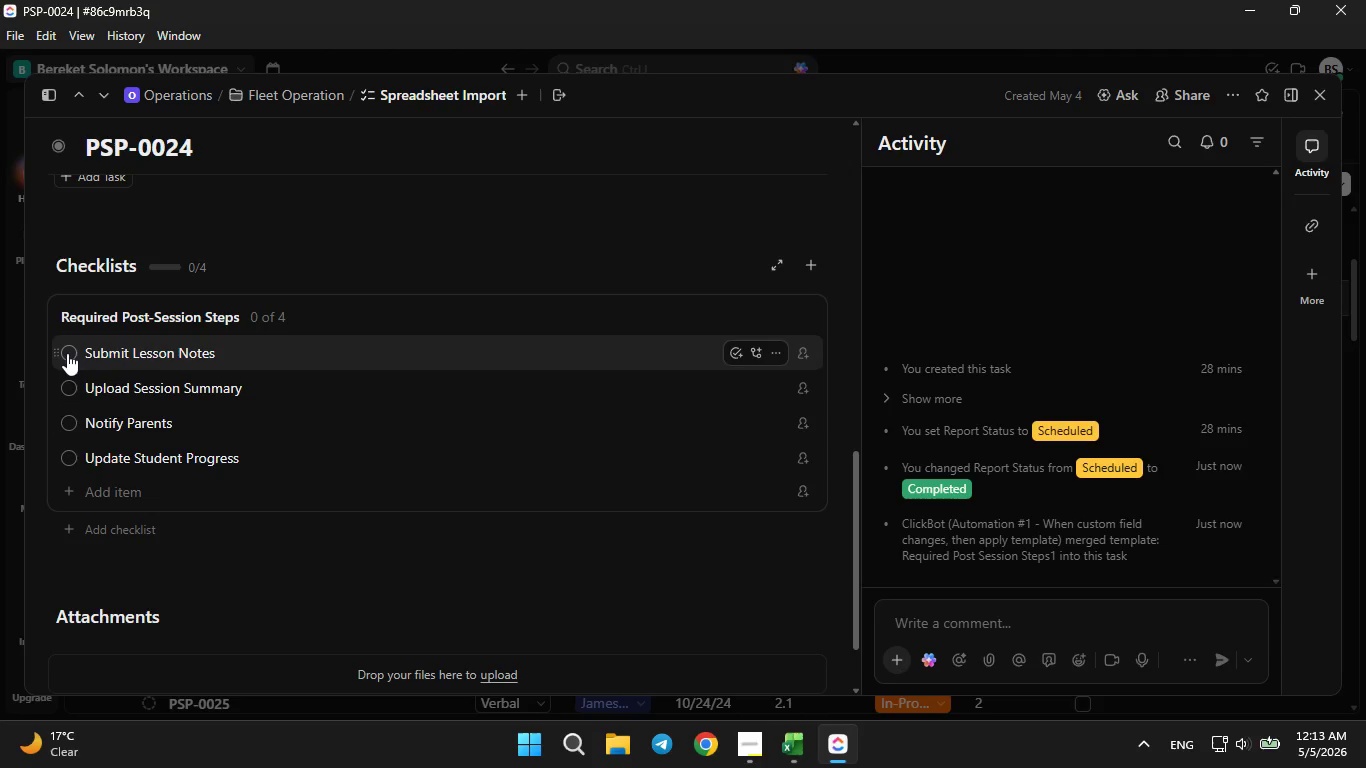 
triple_click([67, 353])
 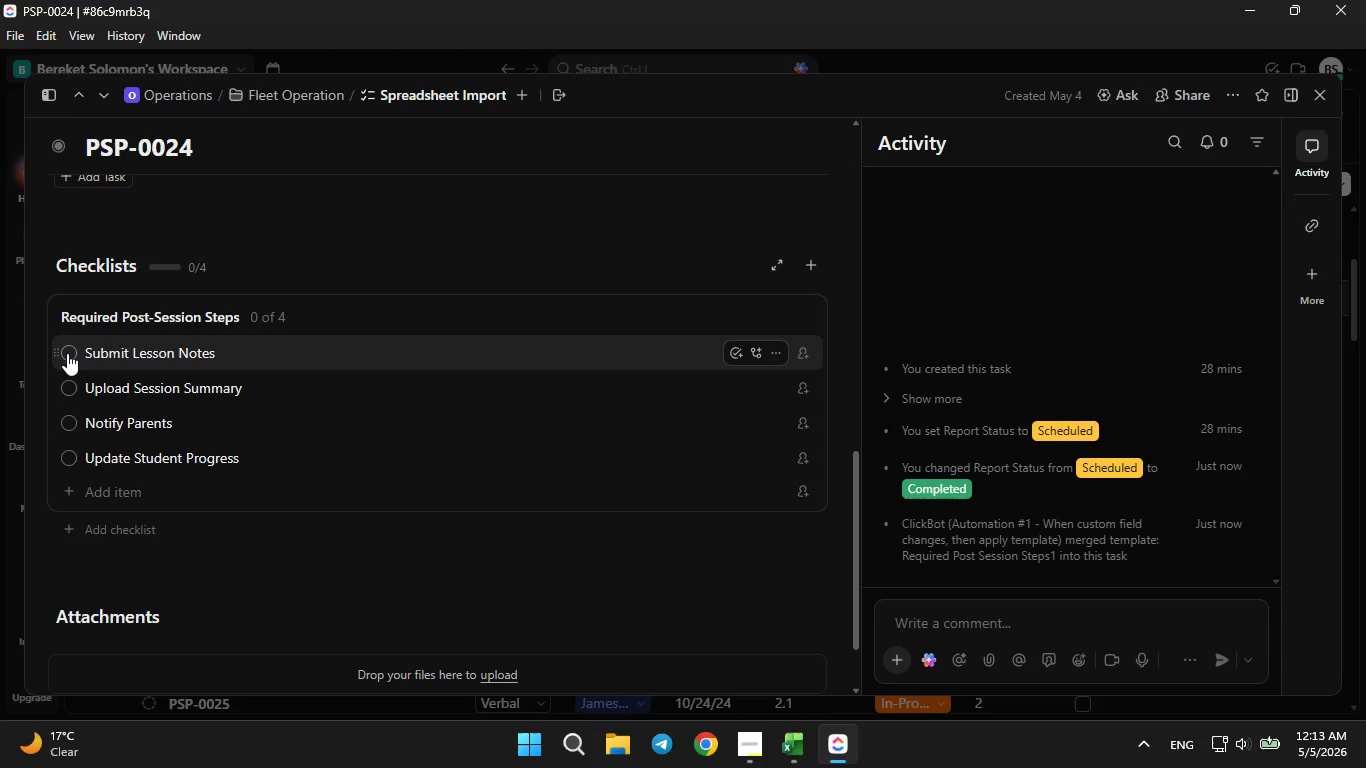 
triple_click([67, 353])
 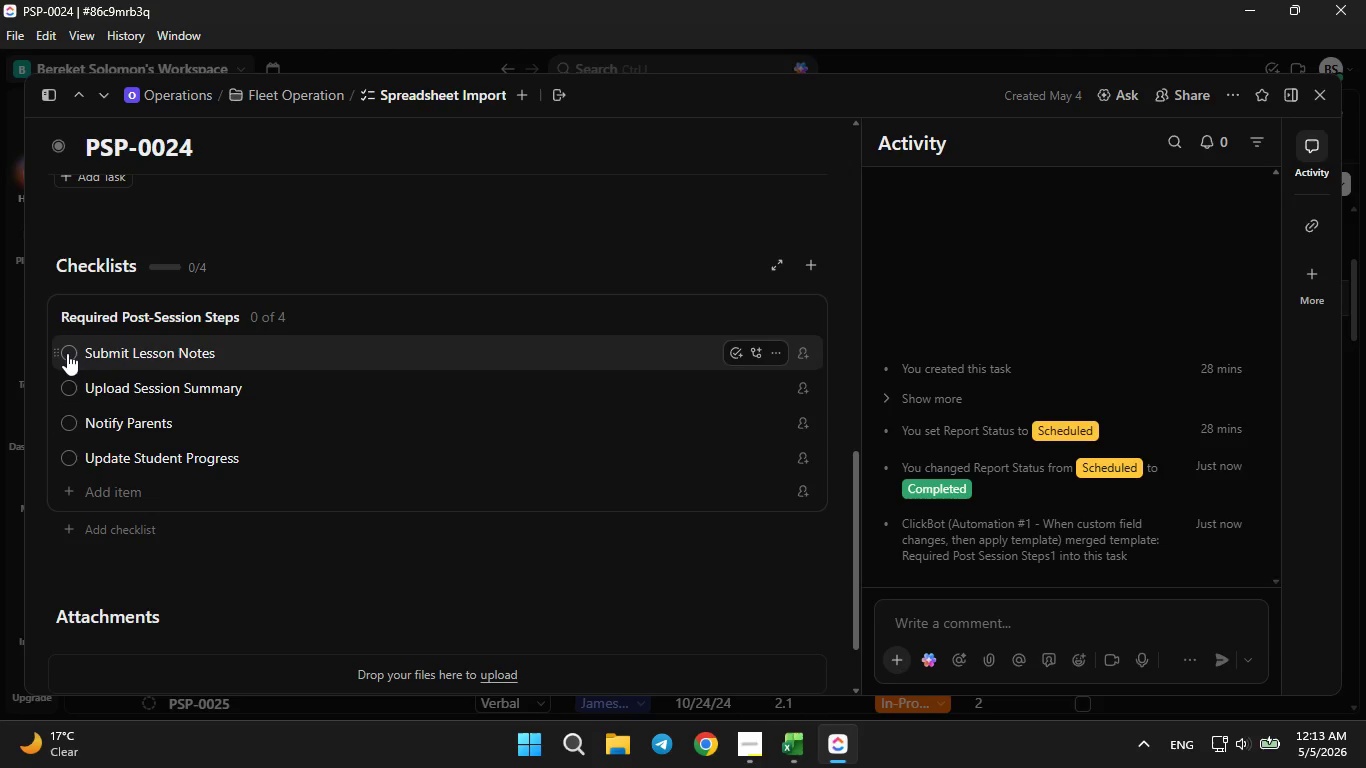 
triple_click([67, 353])
 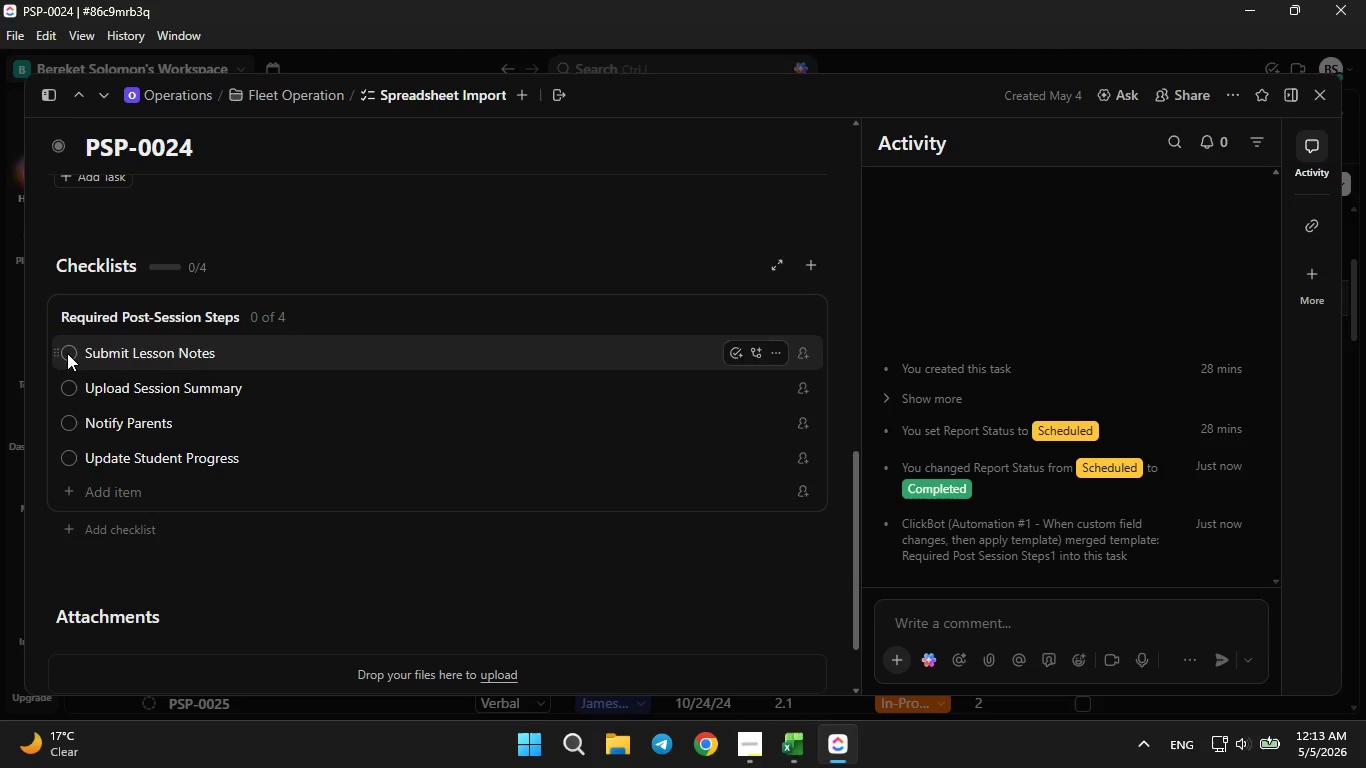 
right_click([67, 353])
 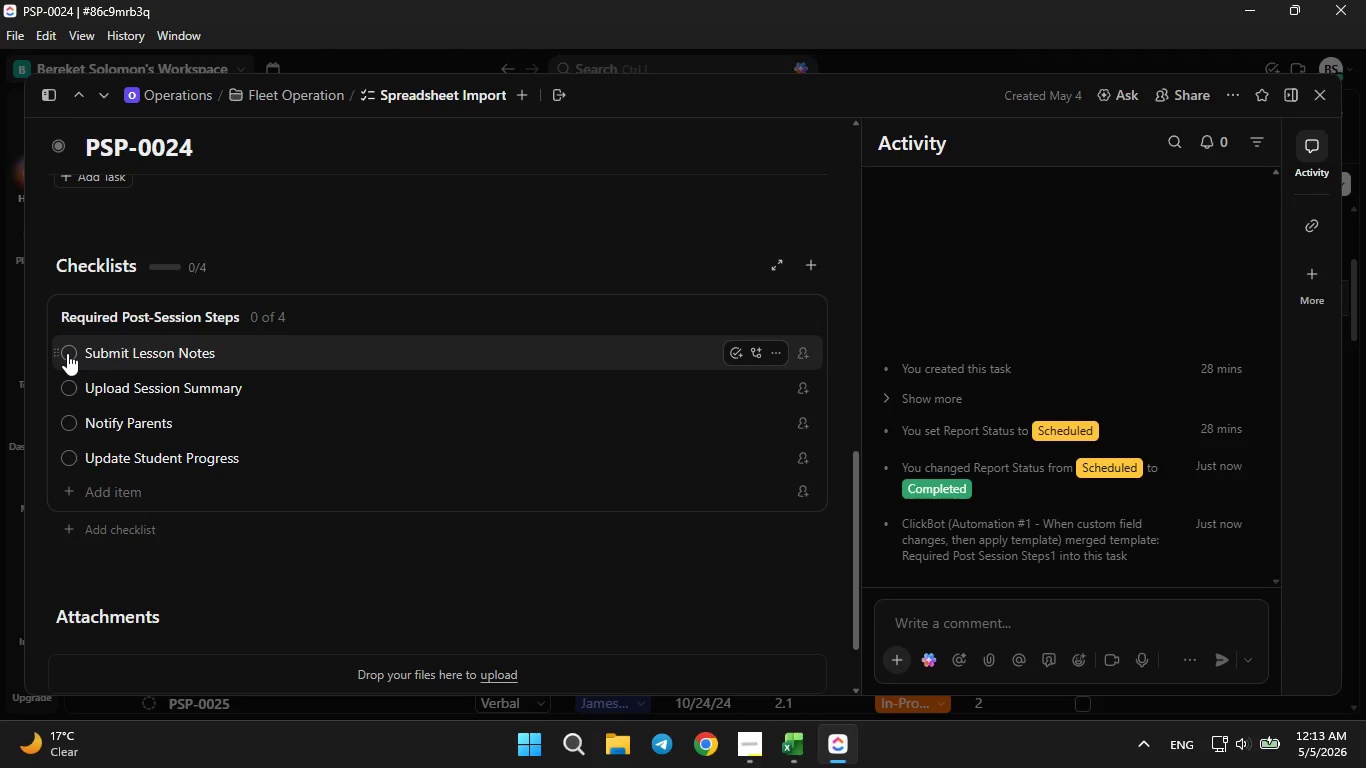 
double_click([67, 353])
 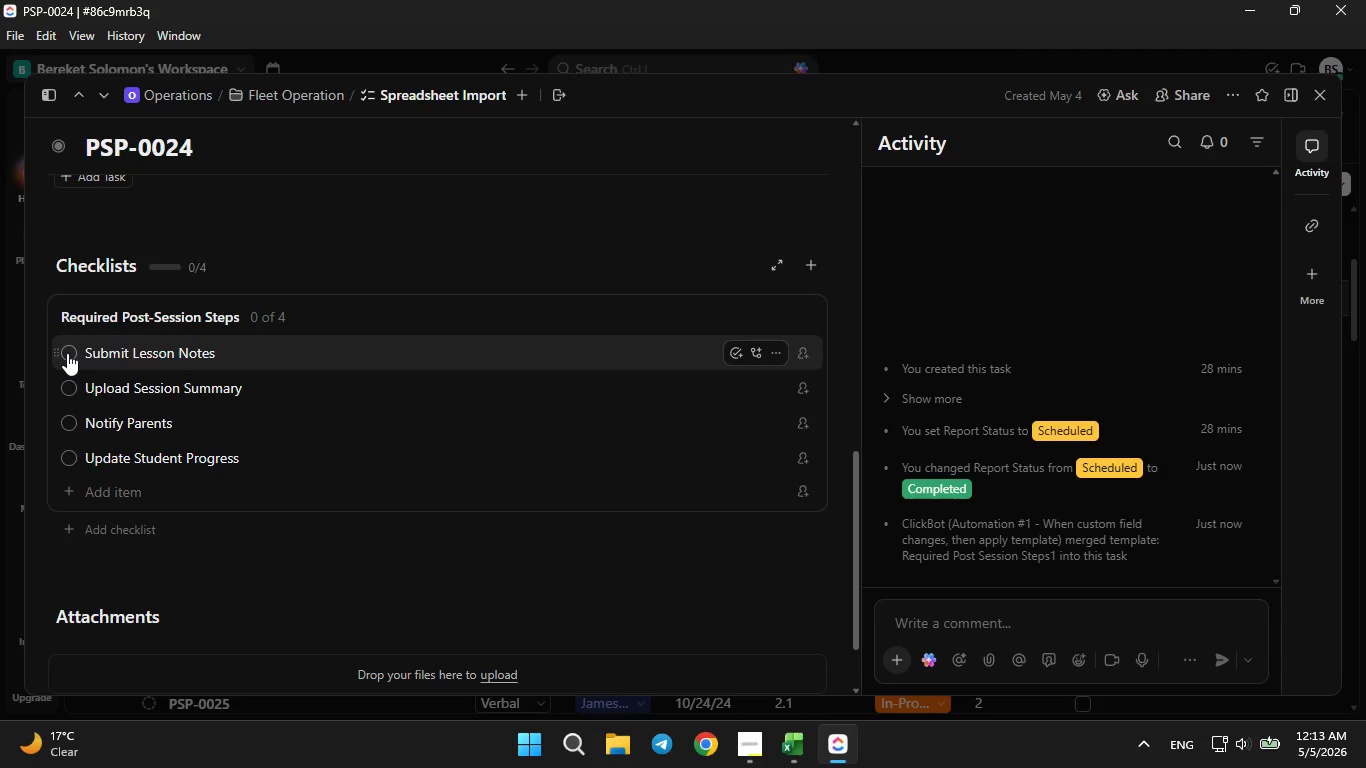 
triple_click([67, 353])
 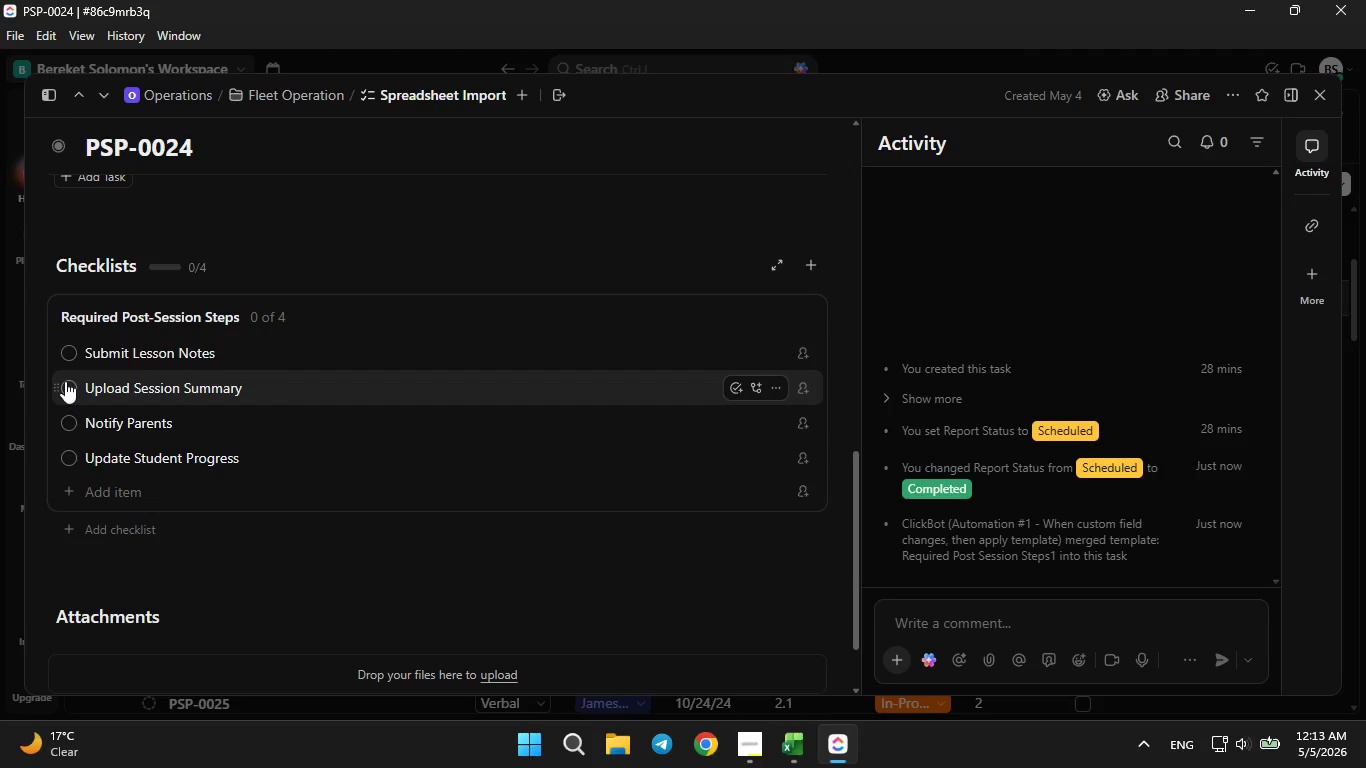 
left_click([65, 381])
 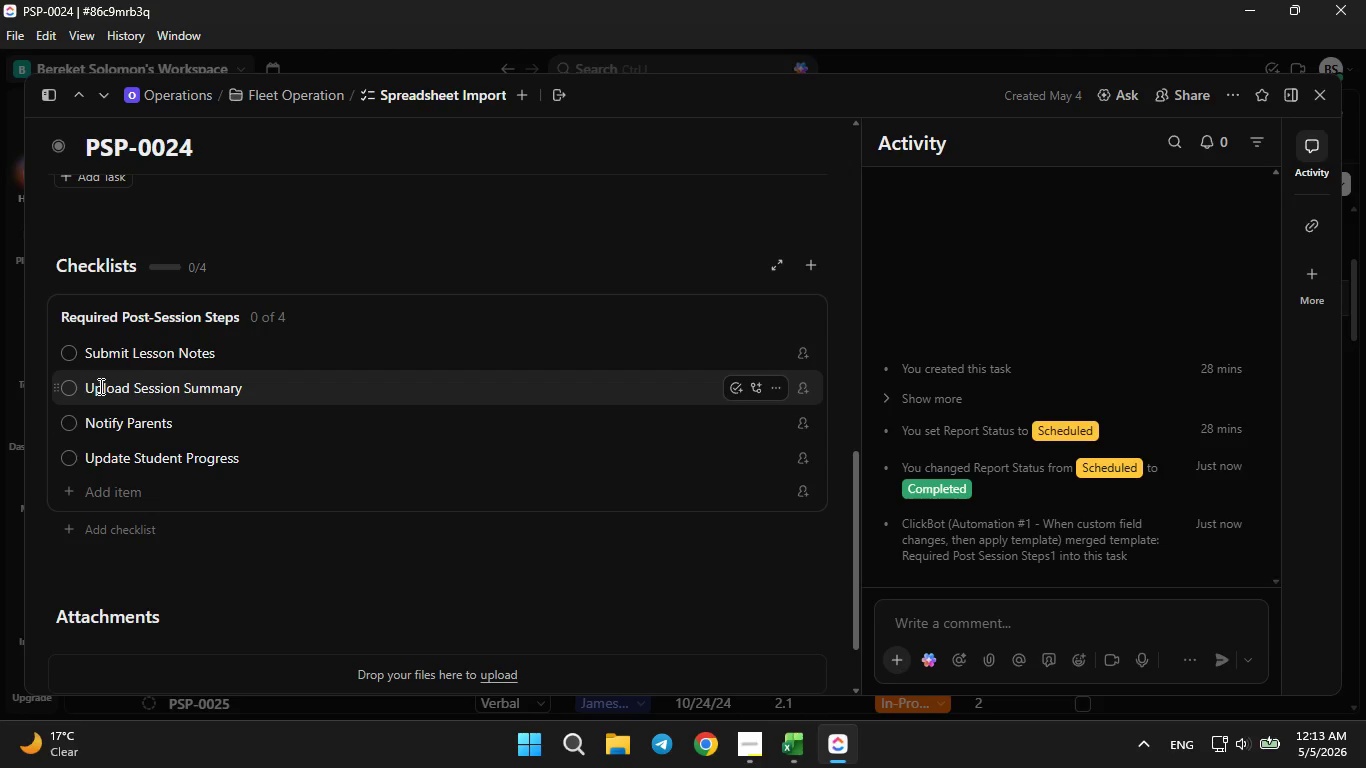 
double_click([99, 386])
 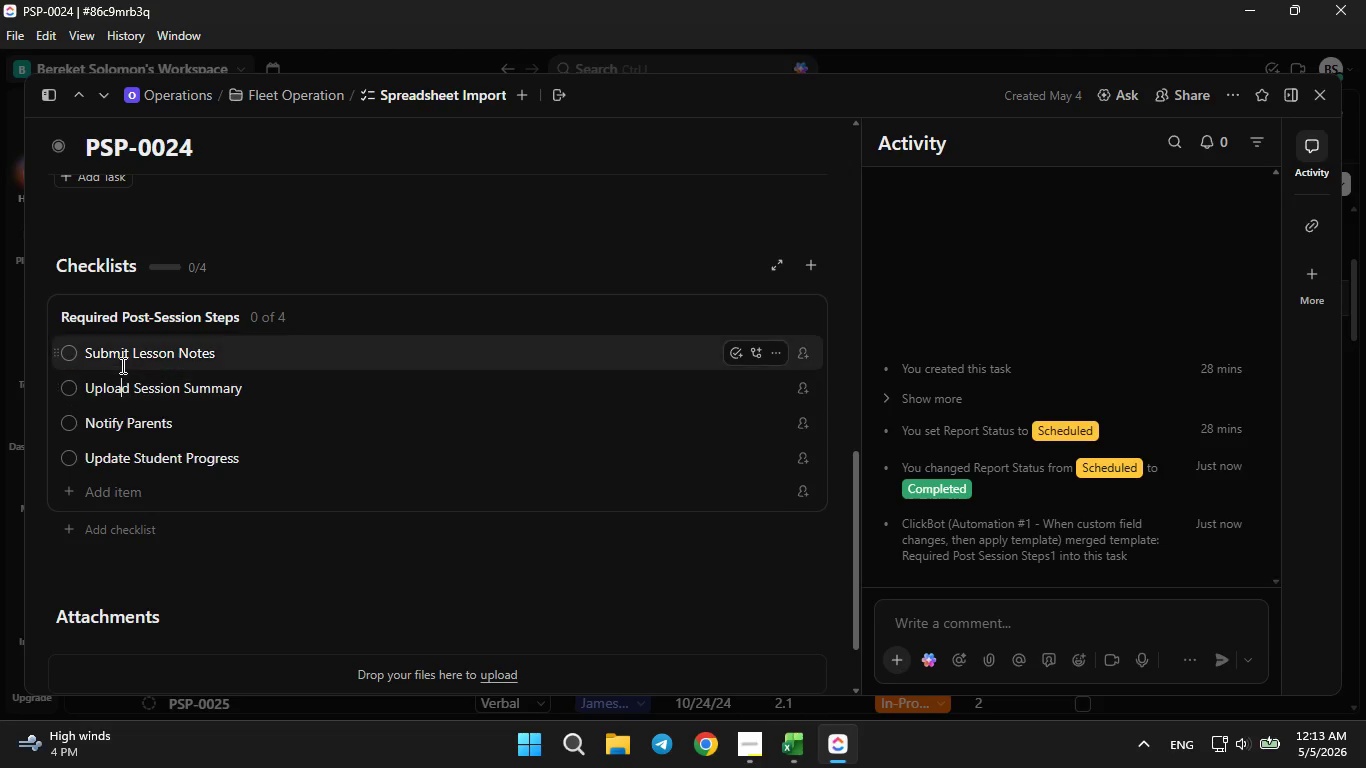 
left_click([111, 353])
 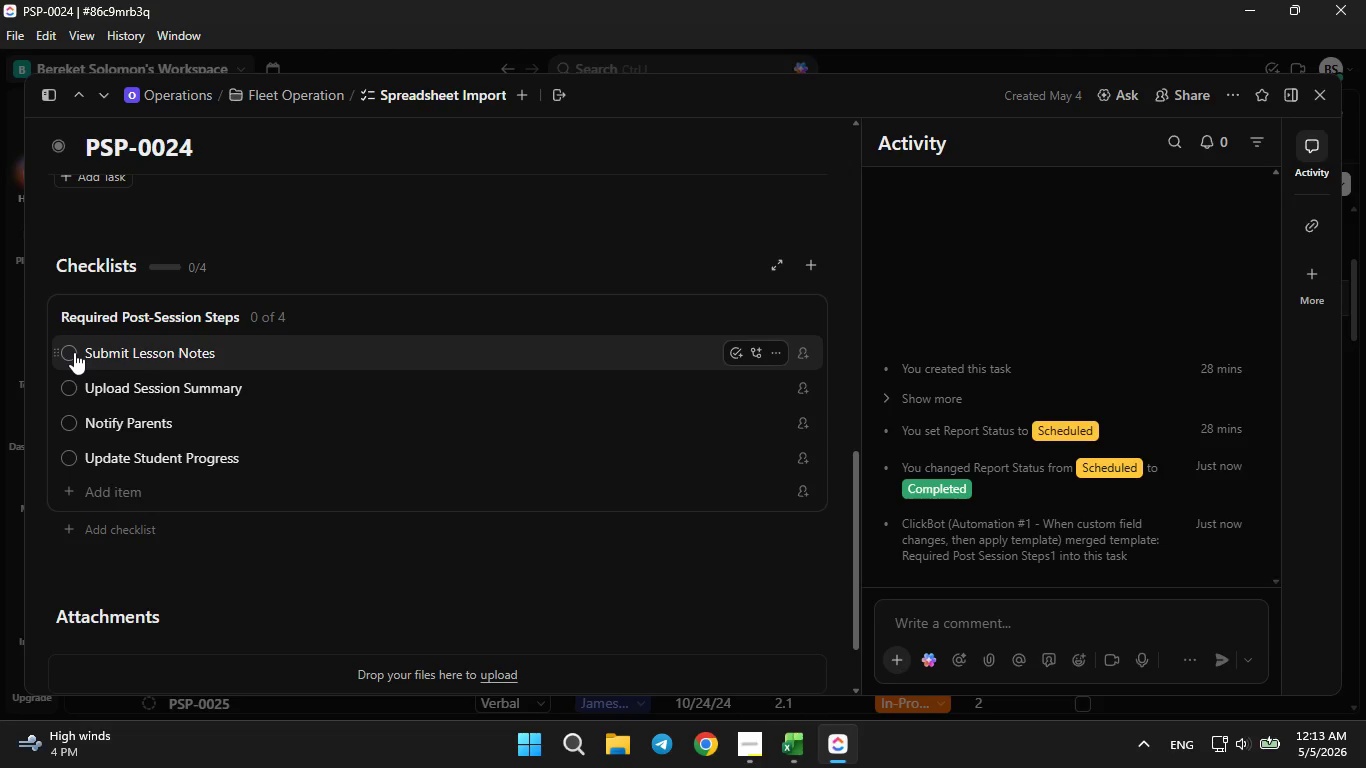 
left_click([74, 352])
 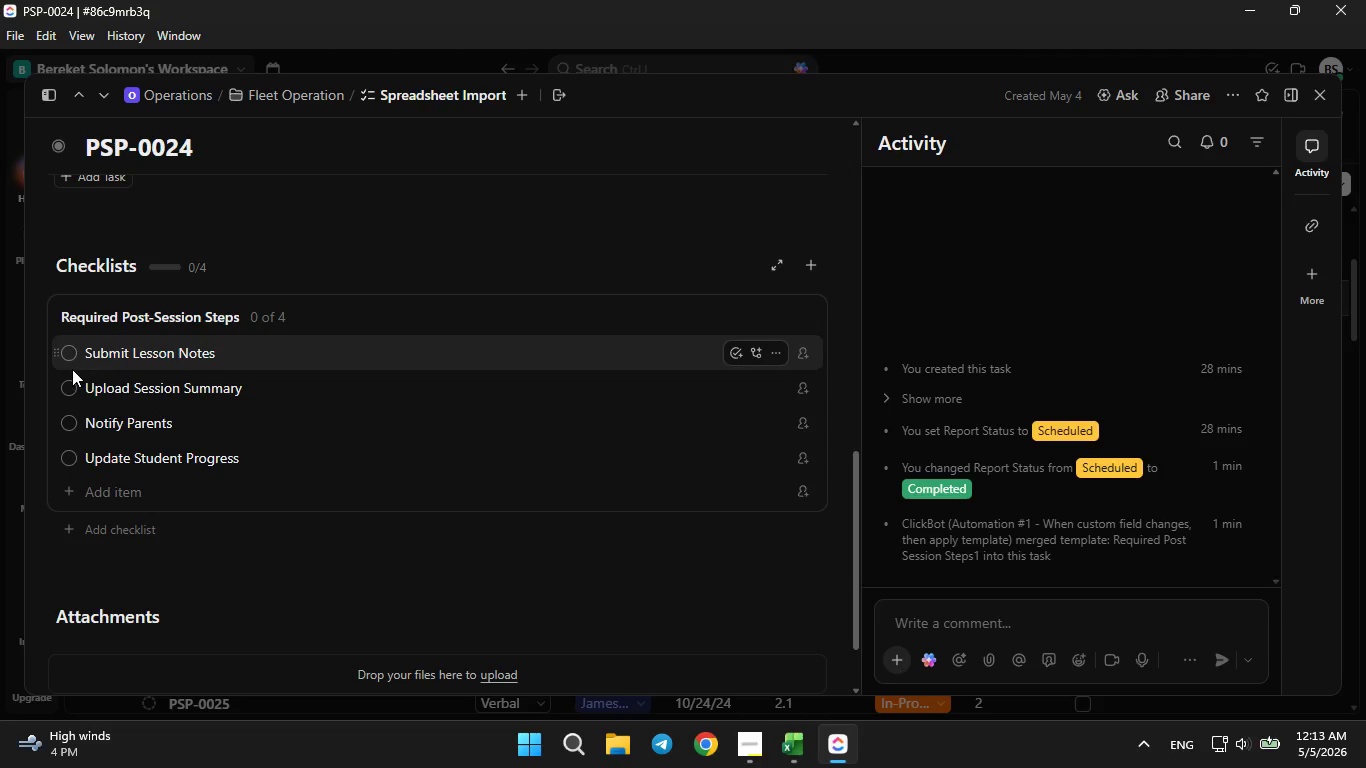 
left_click([66, 347])
 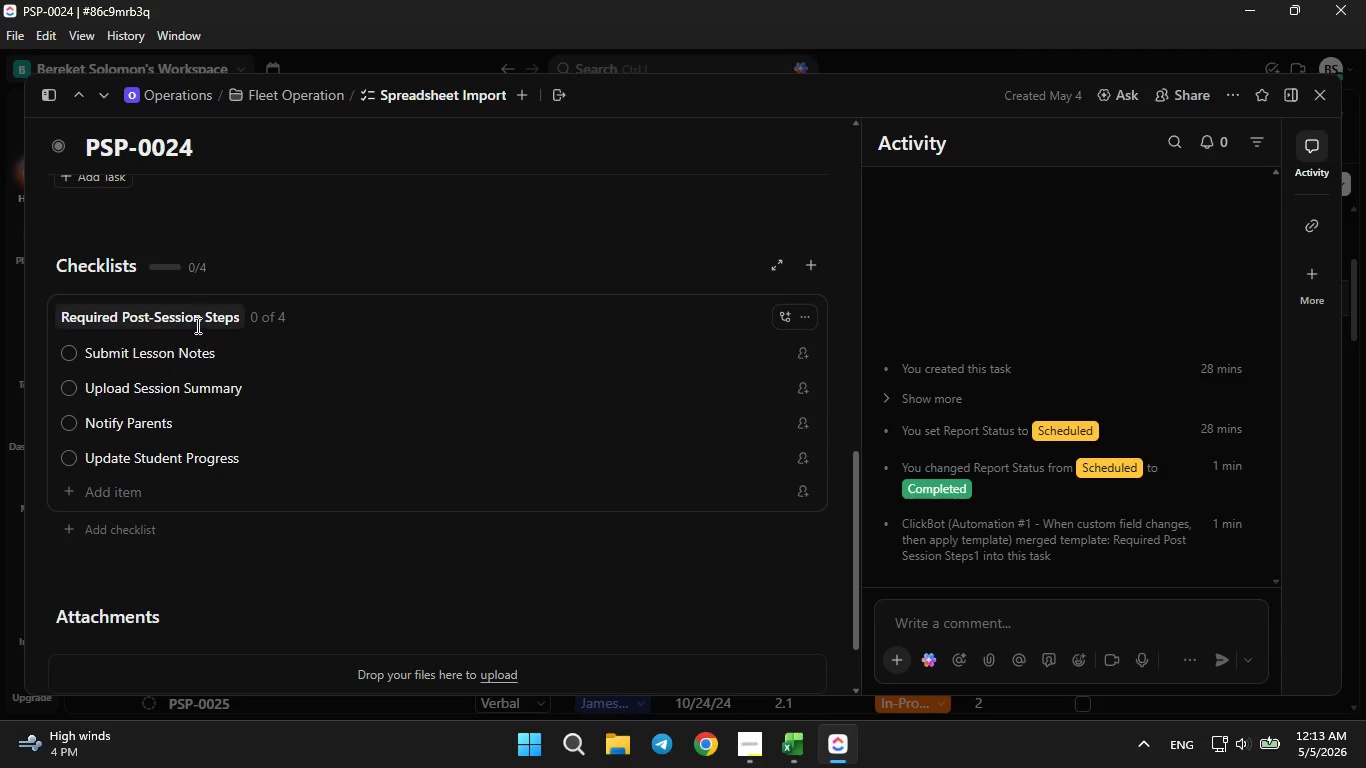 
left_click([199, 318])
 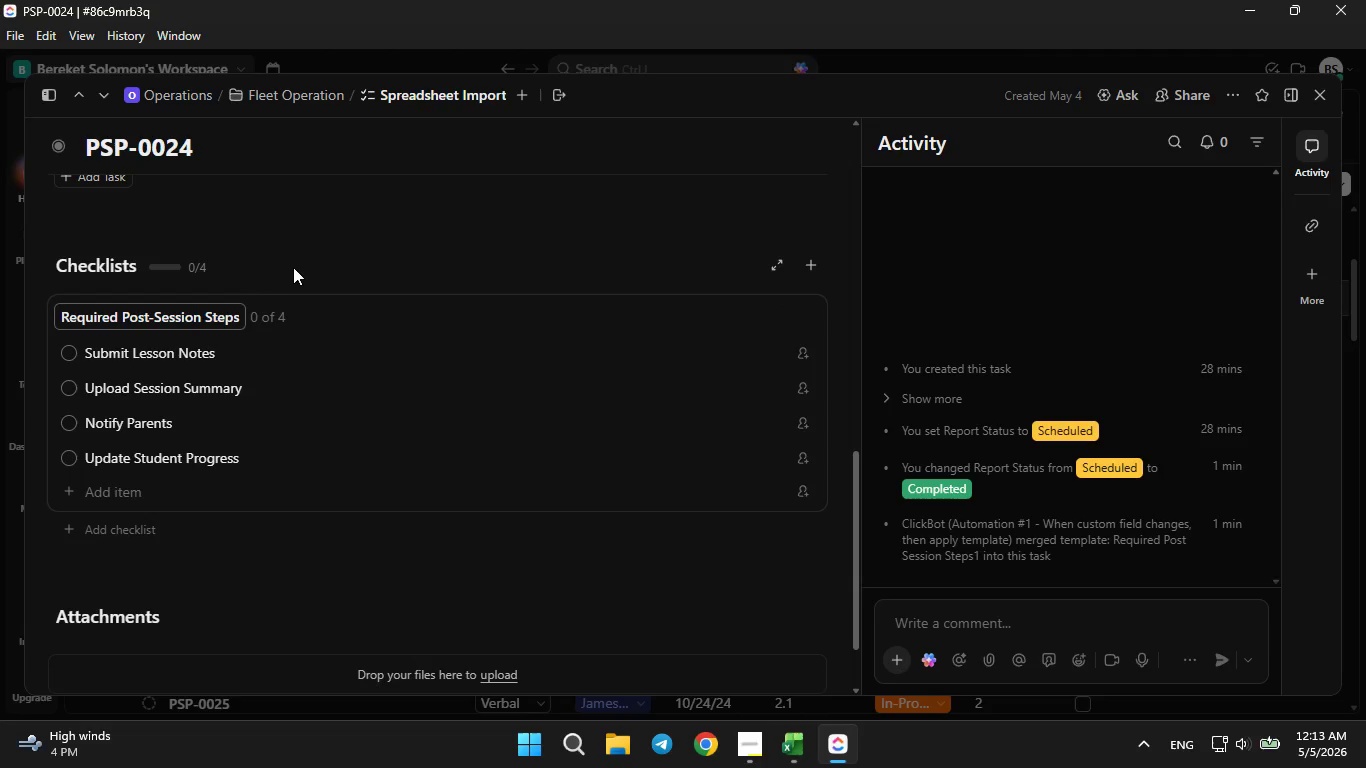 
left_click([293, 266])
 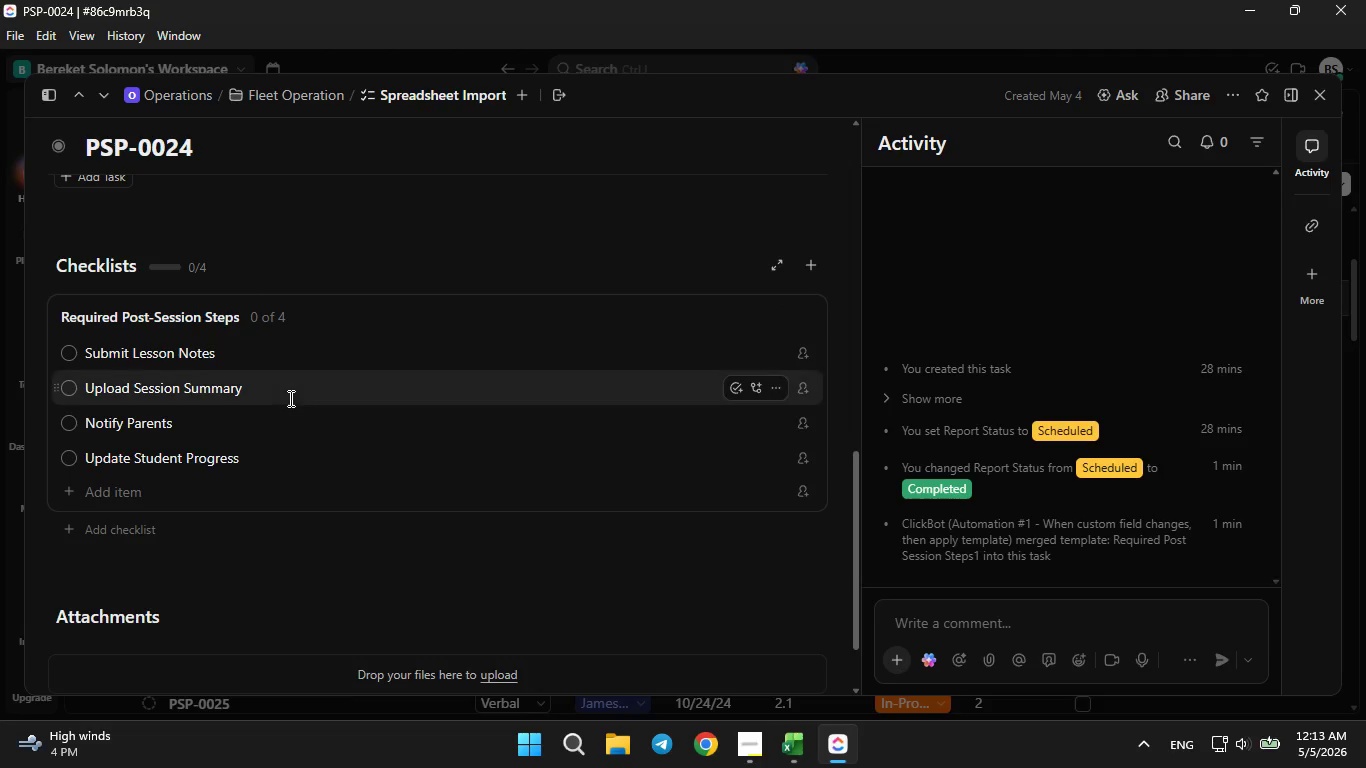 
scroll: coordinate [289, 398], scroll_direction: up, amount: 4.0
 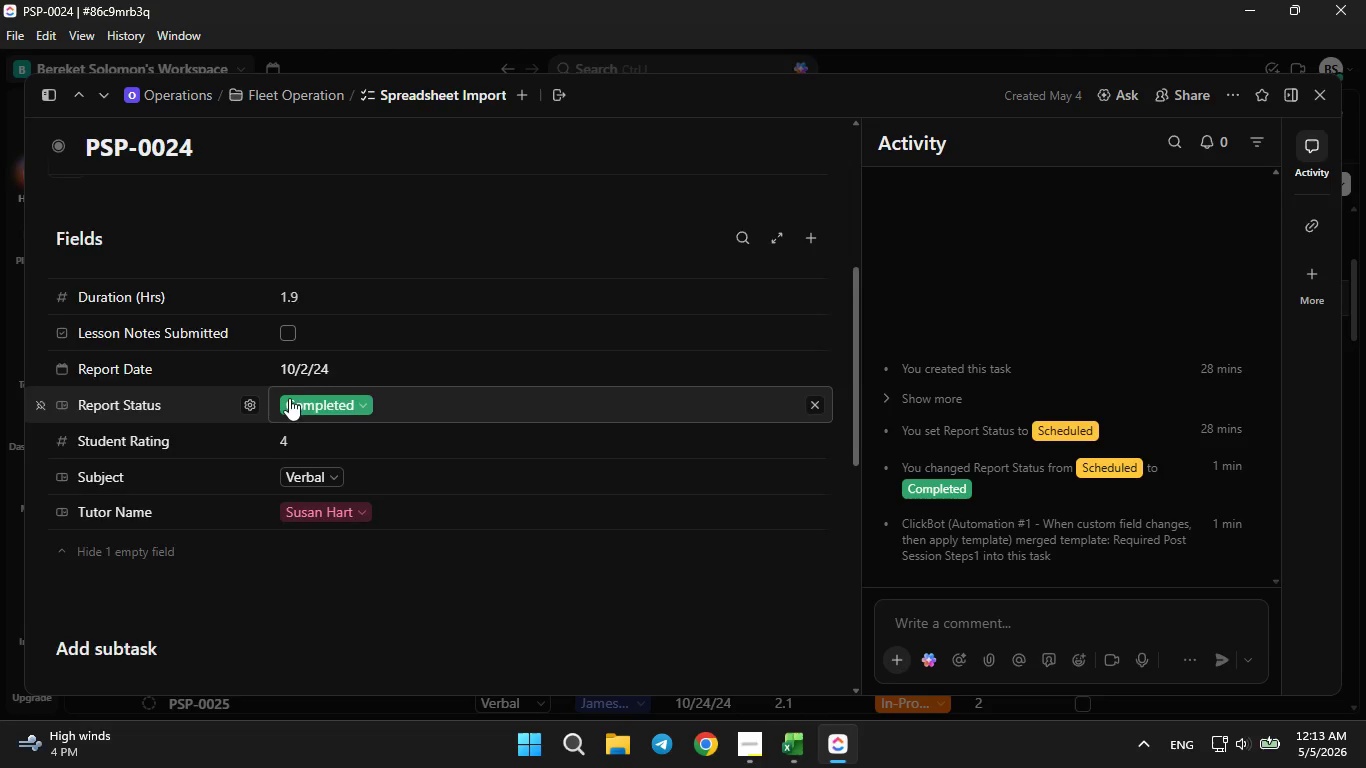 
scroll: coordinate [289, 398], scroll_direction: down, amount: 7.0
 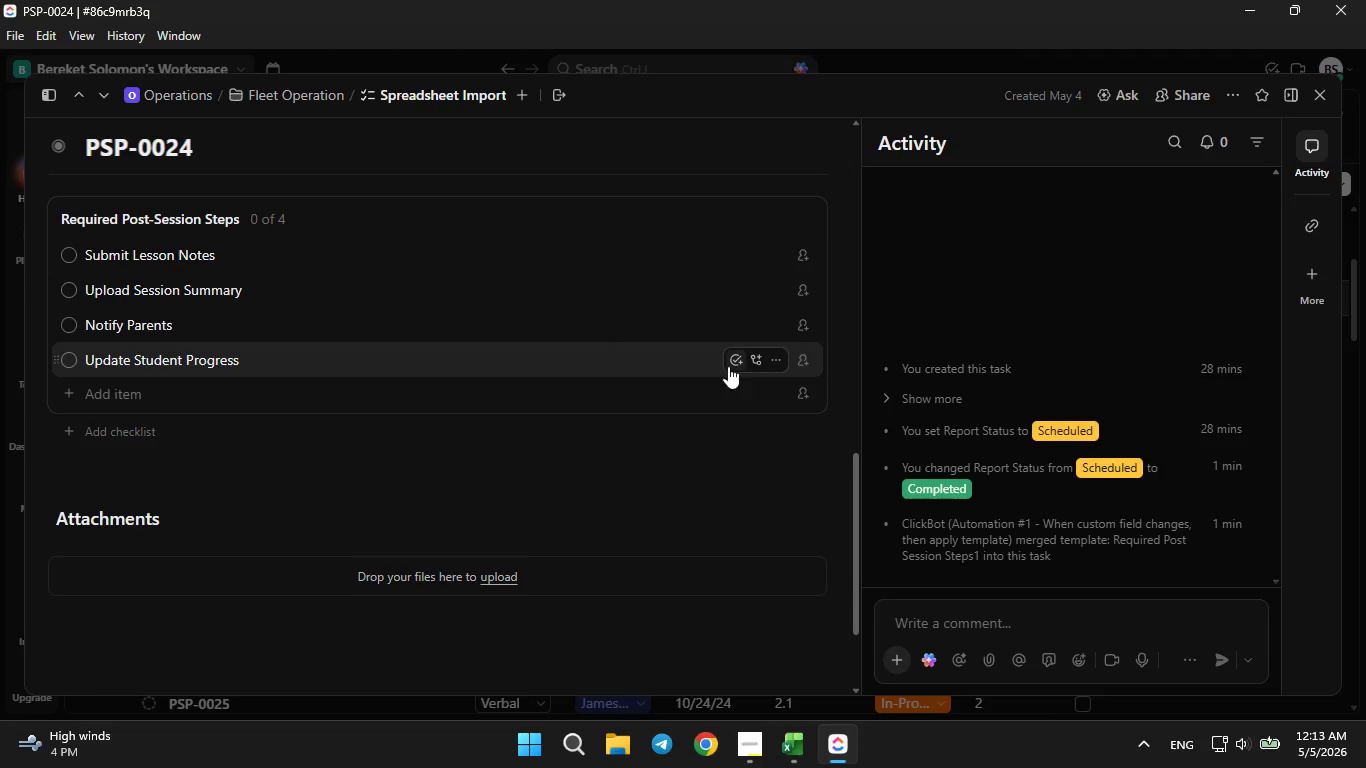 
left_click([731, 363])
 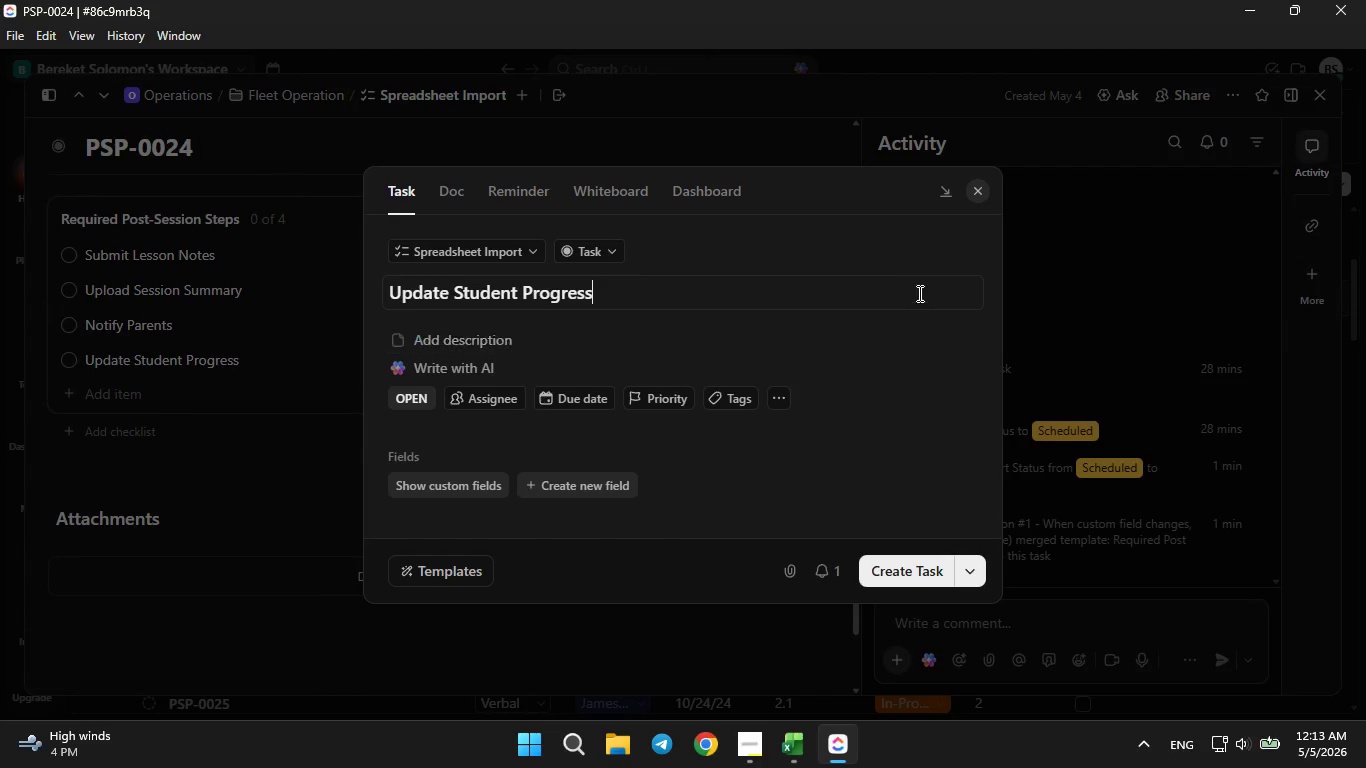 
left_click([972, 196])
 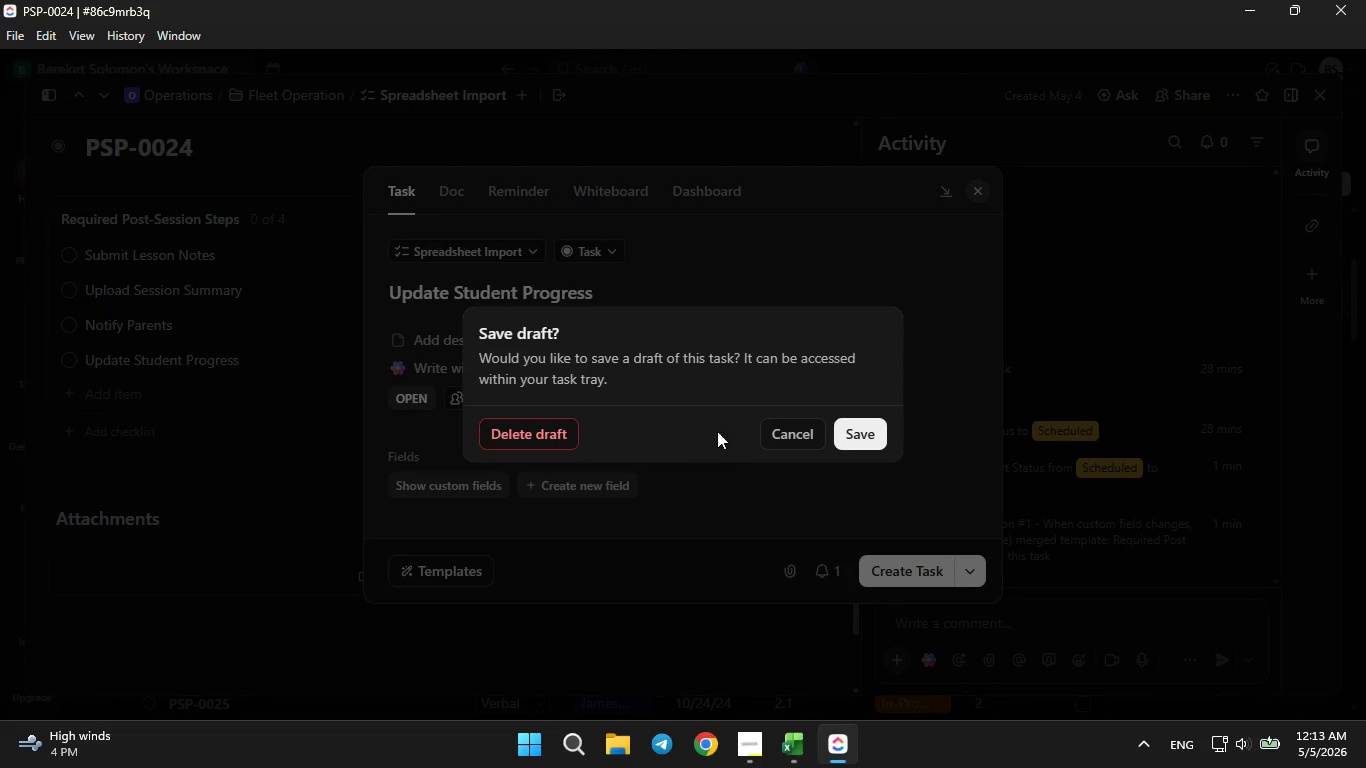 
left_click([760, 432])
 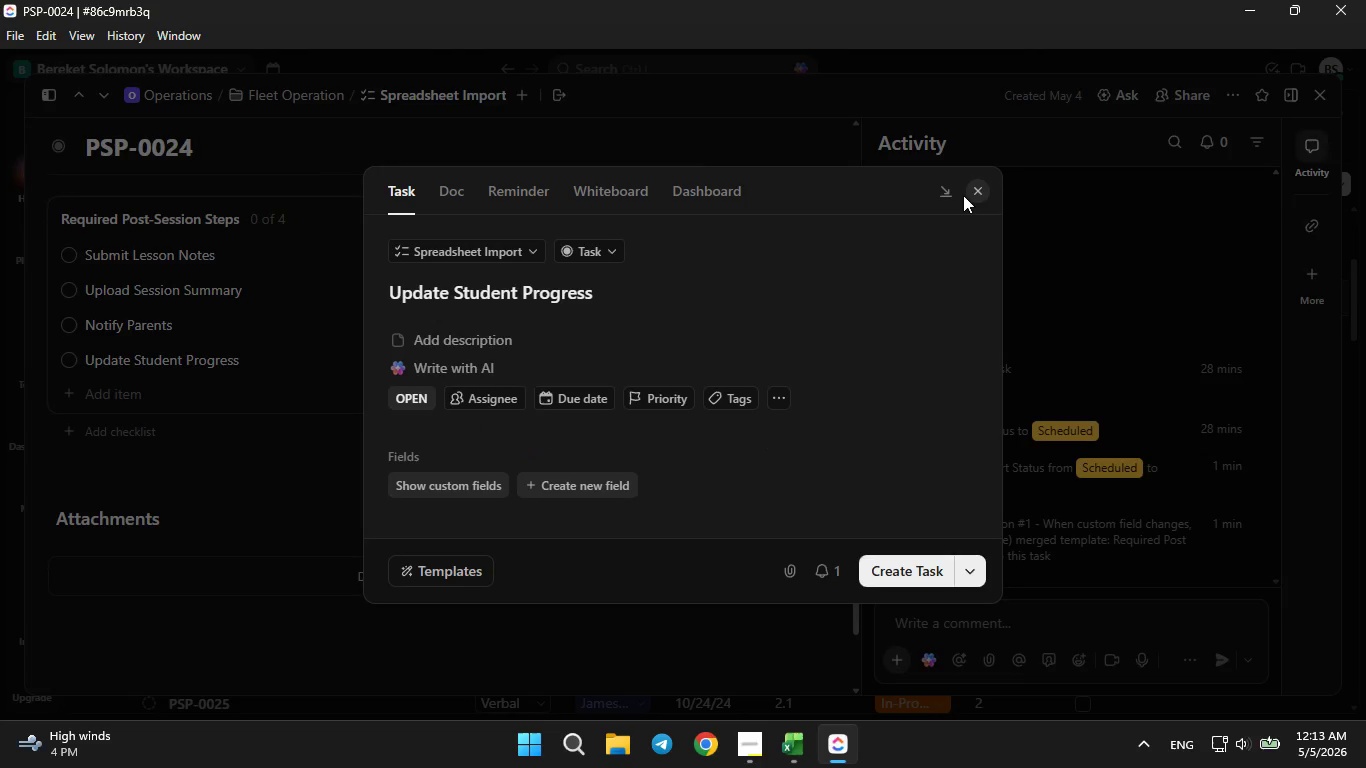 
left_click([964, 194])
 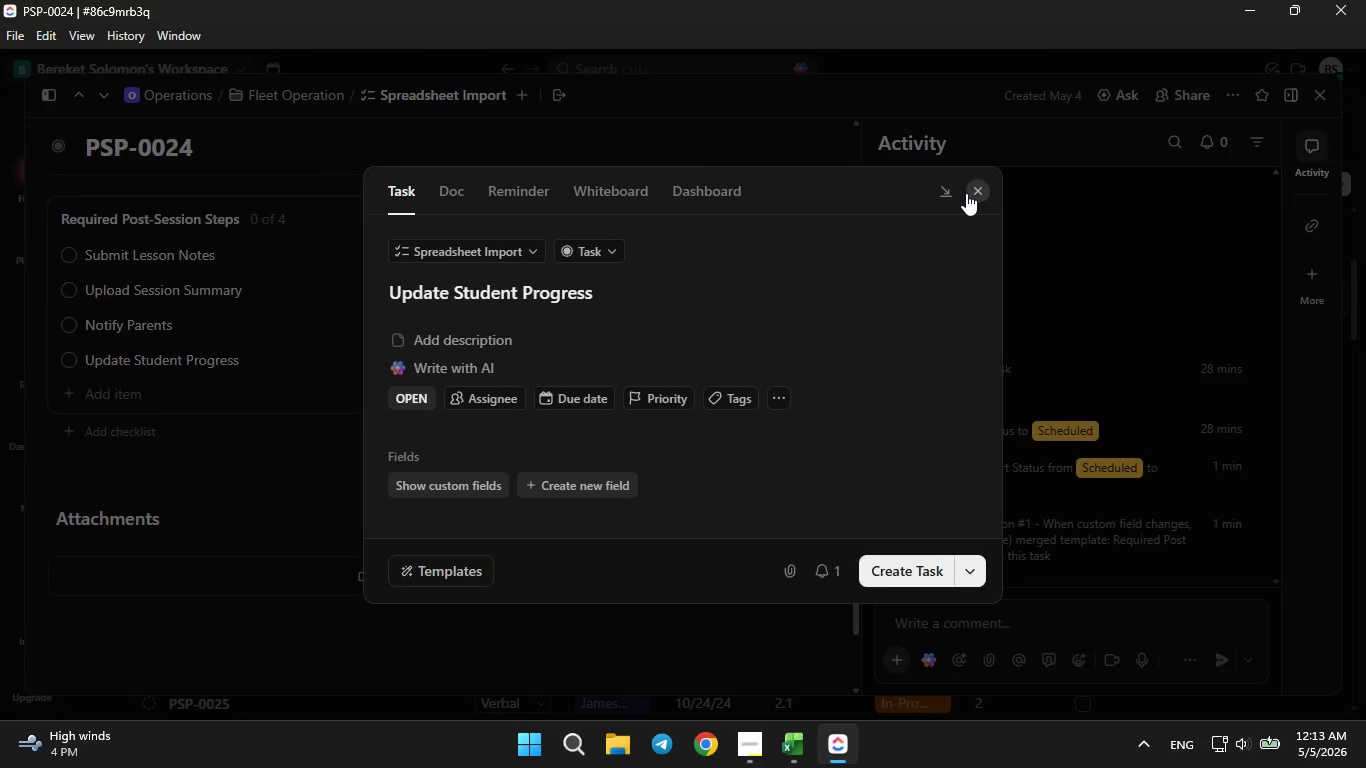 
double_click([966, 193])
 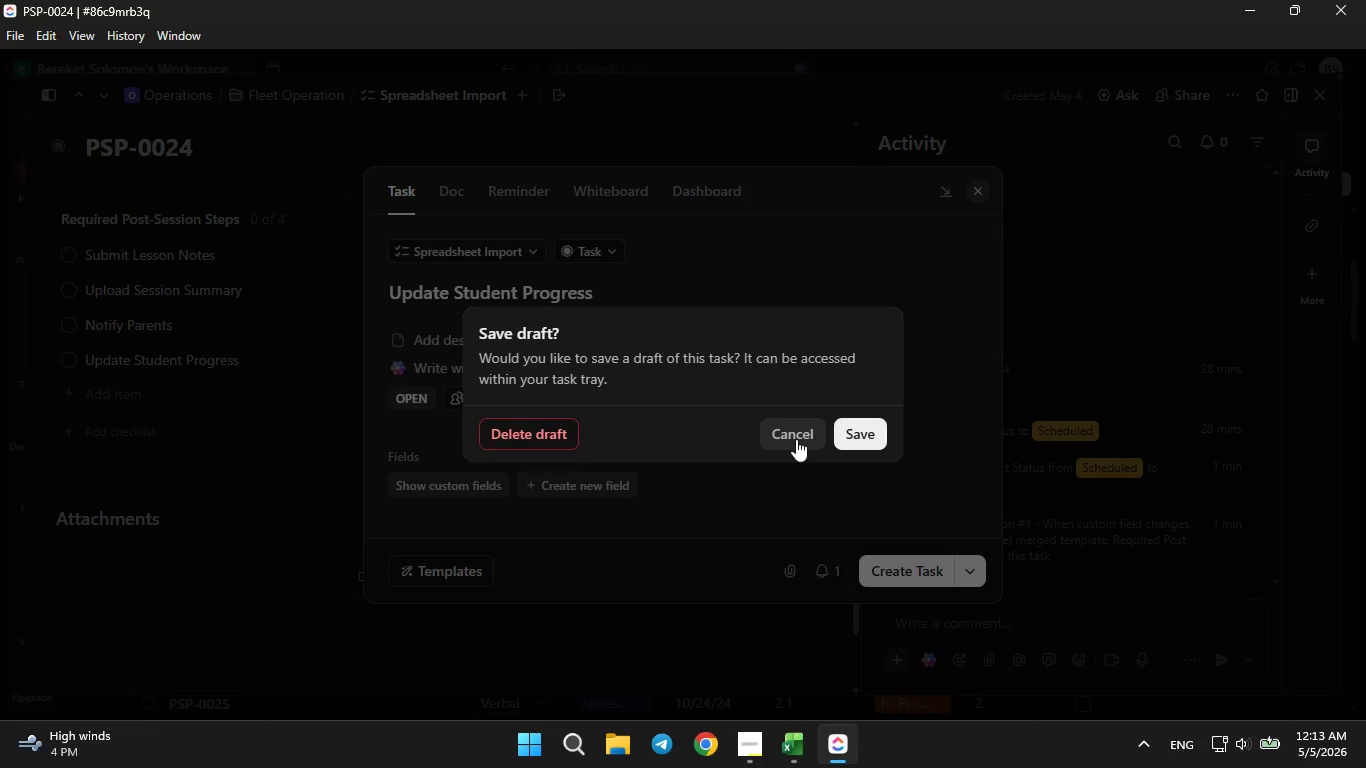 
left_click([796, 439])
 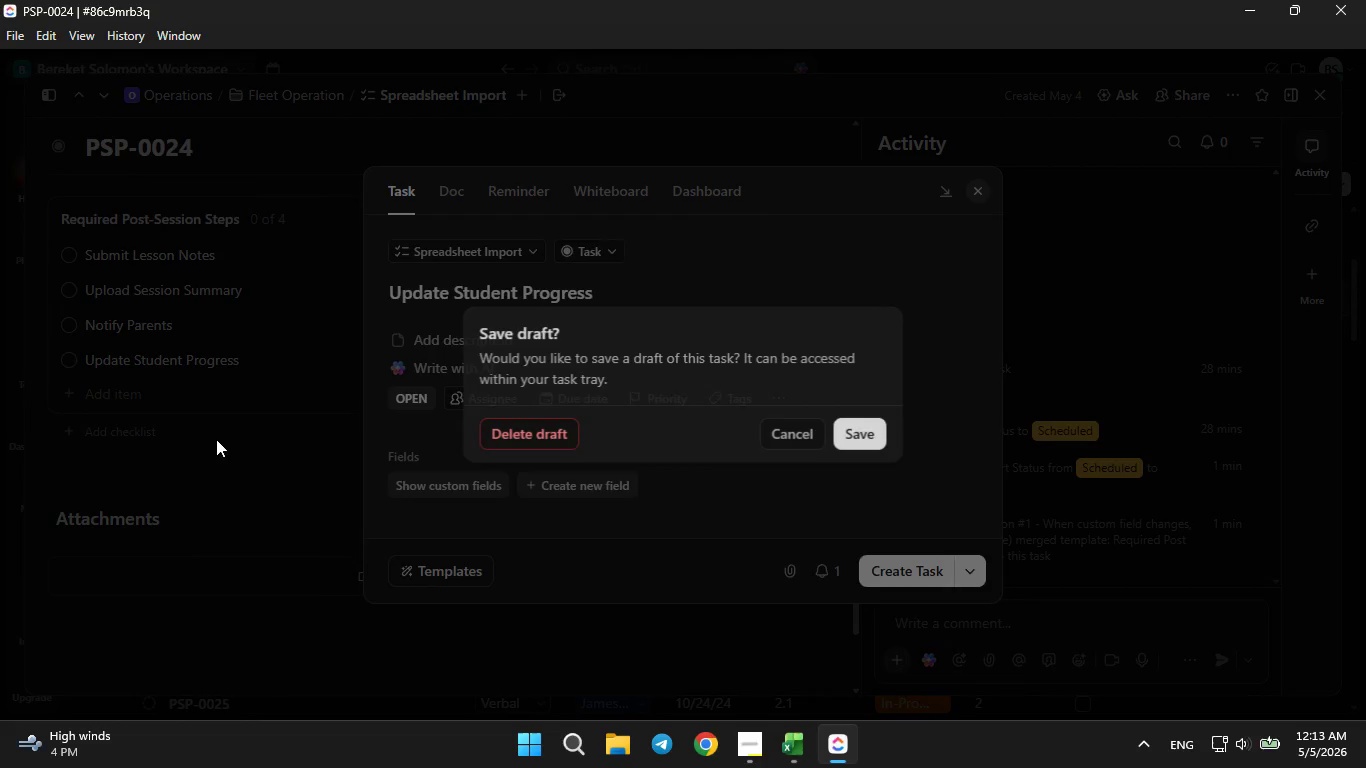 
double_click([219, 433])
 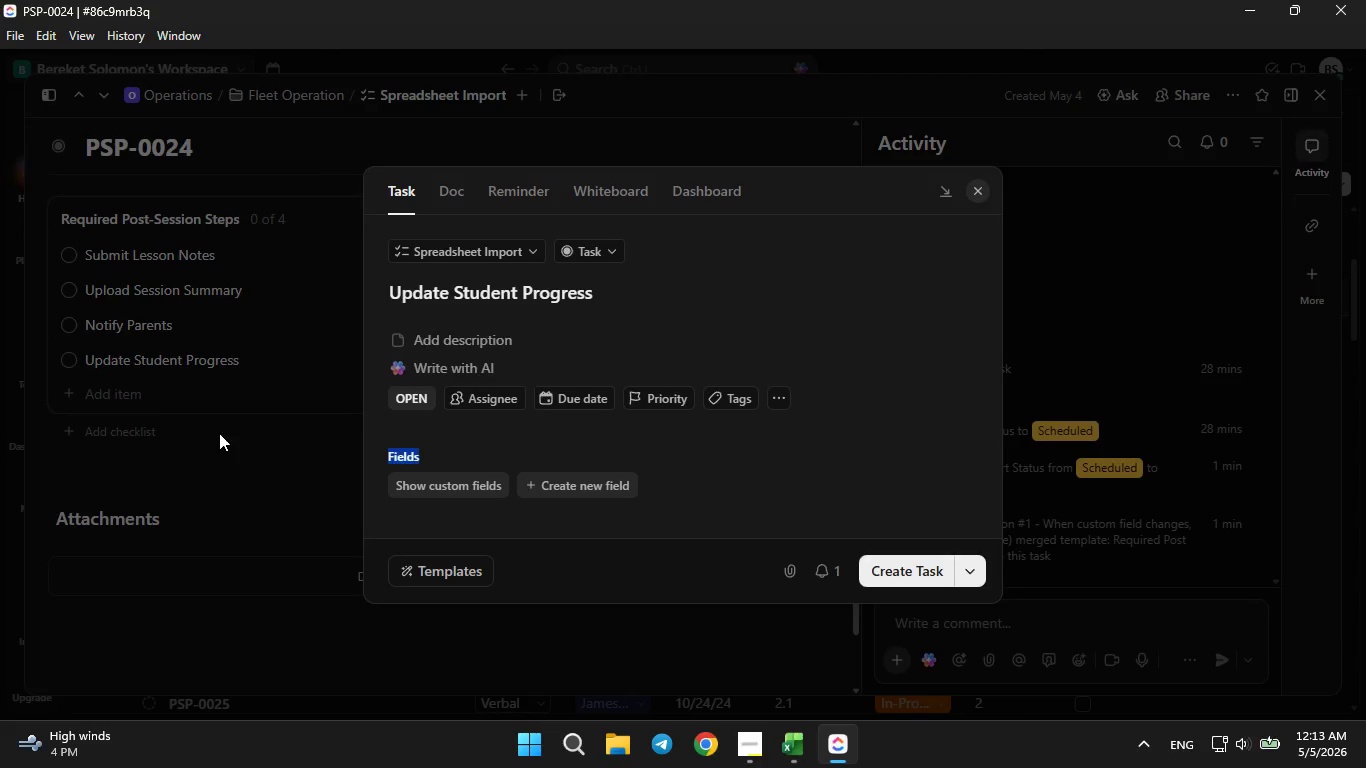 
triple_click([219, 433])
 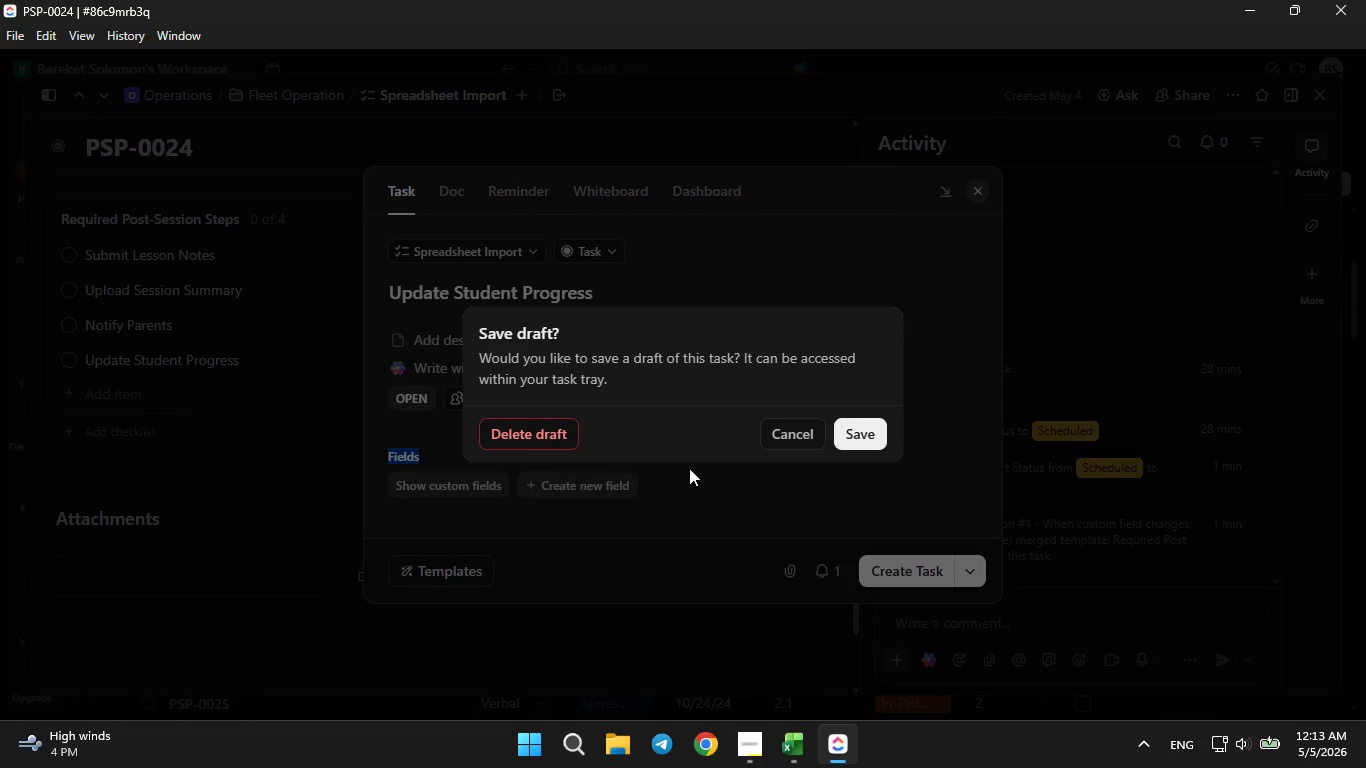 
left_click([875, 443])
 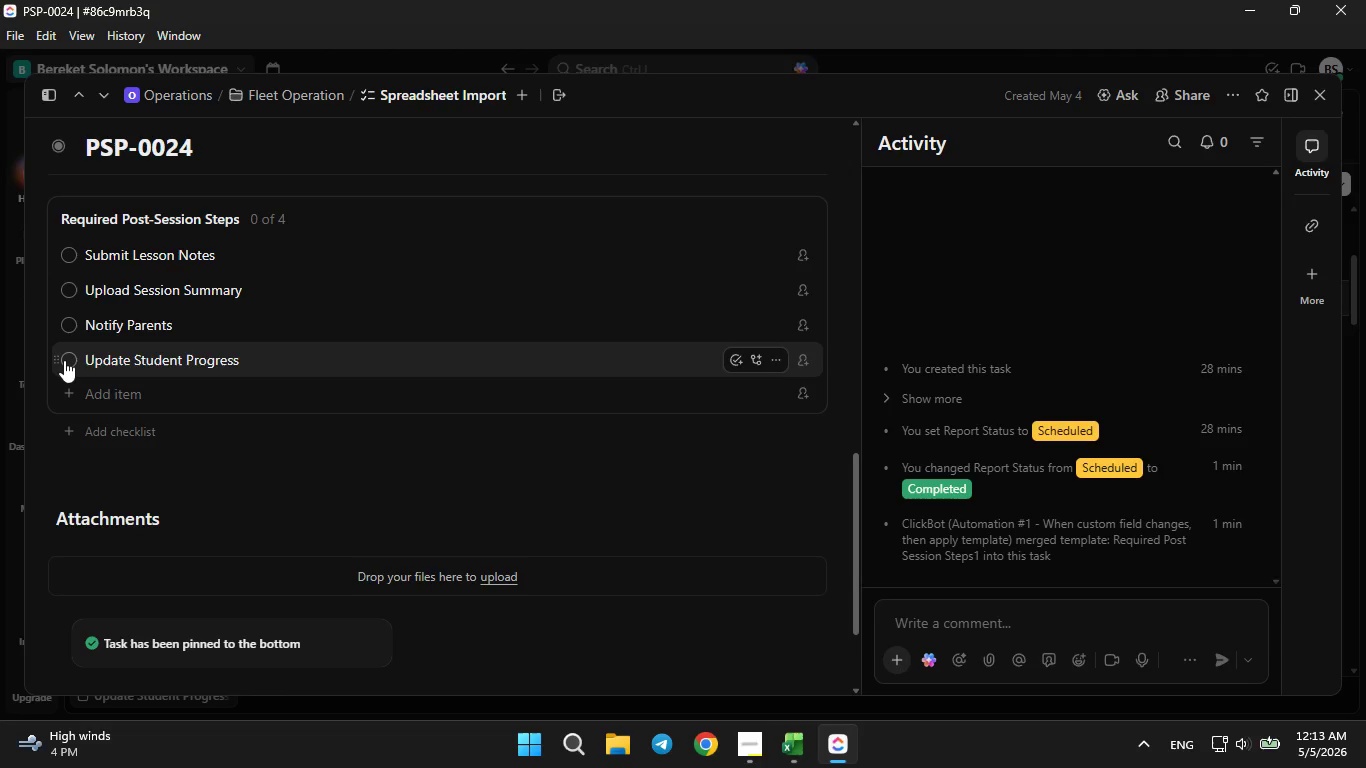 
left_click([64, 359])
 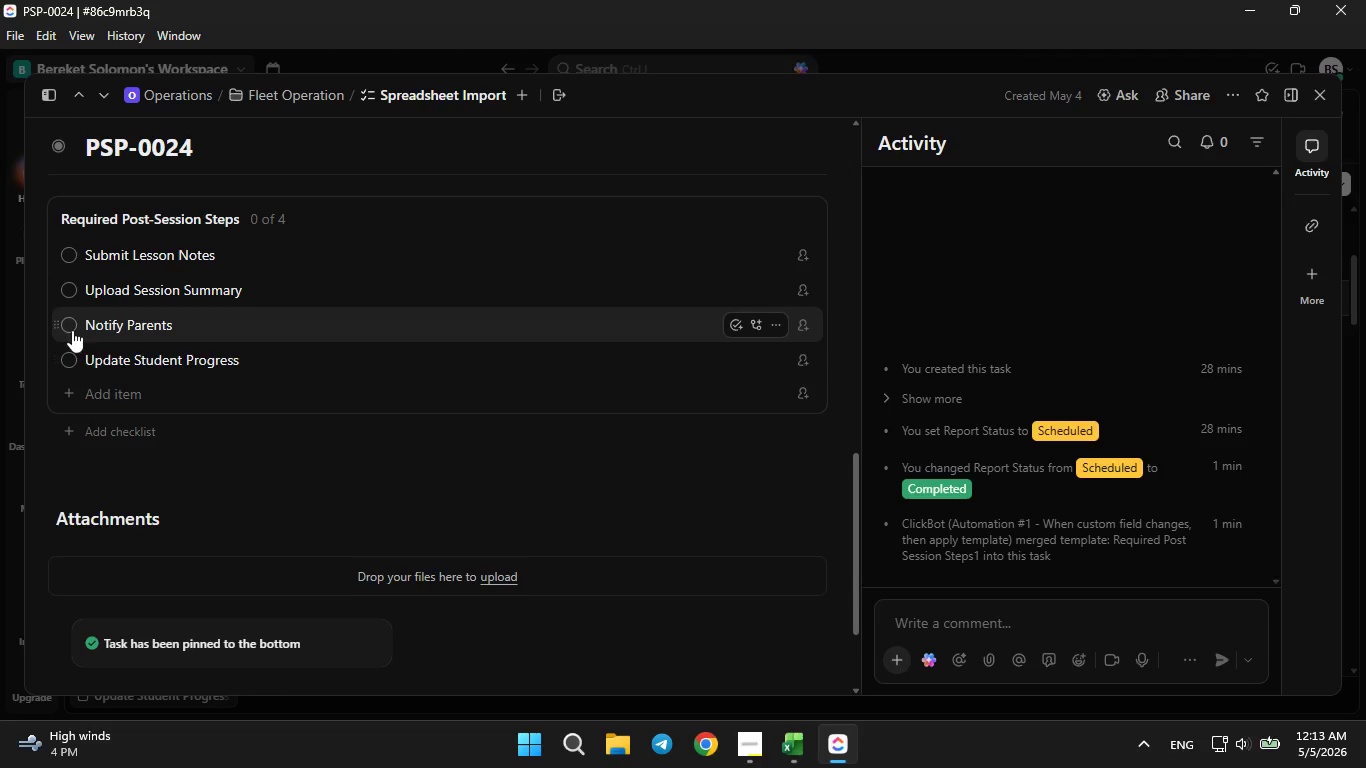 
left_click([72, 330])
 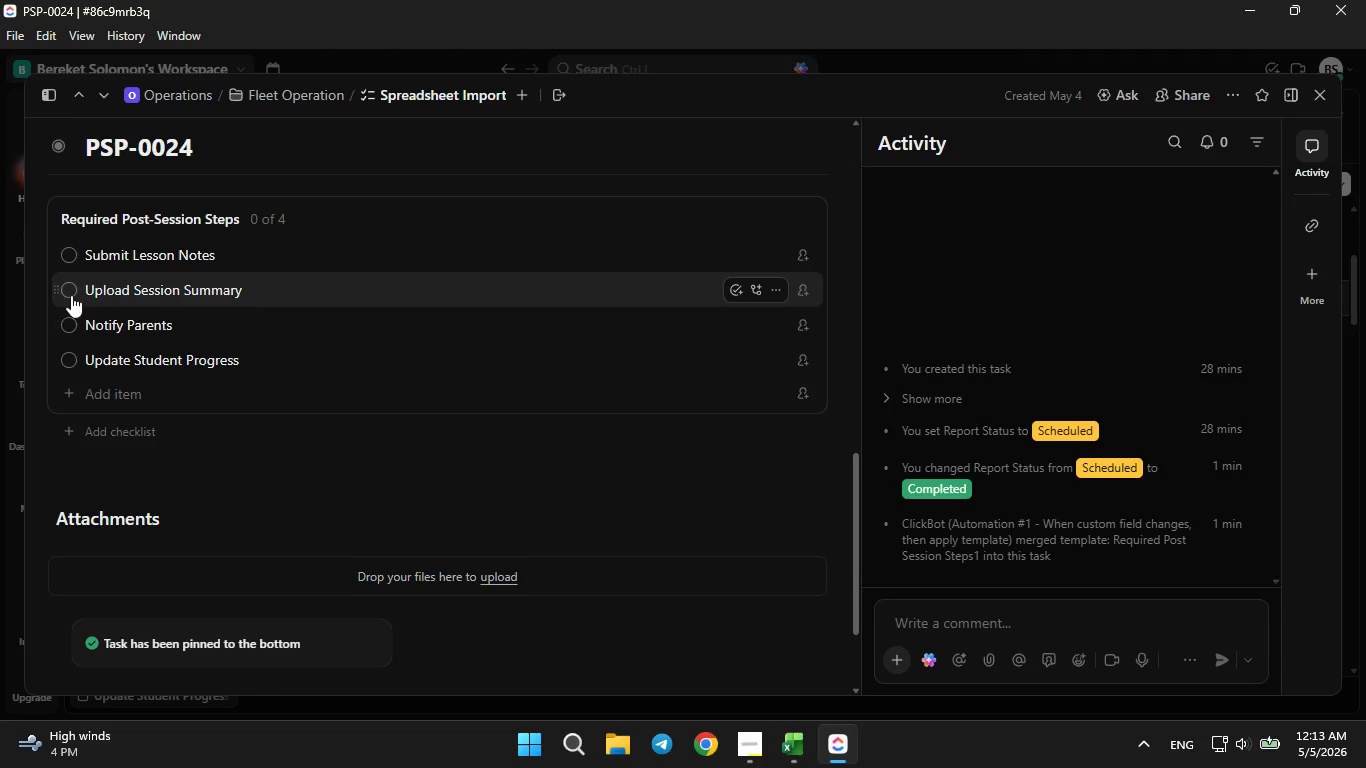 
double_click([71, 295])
 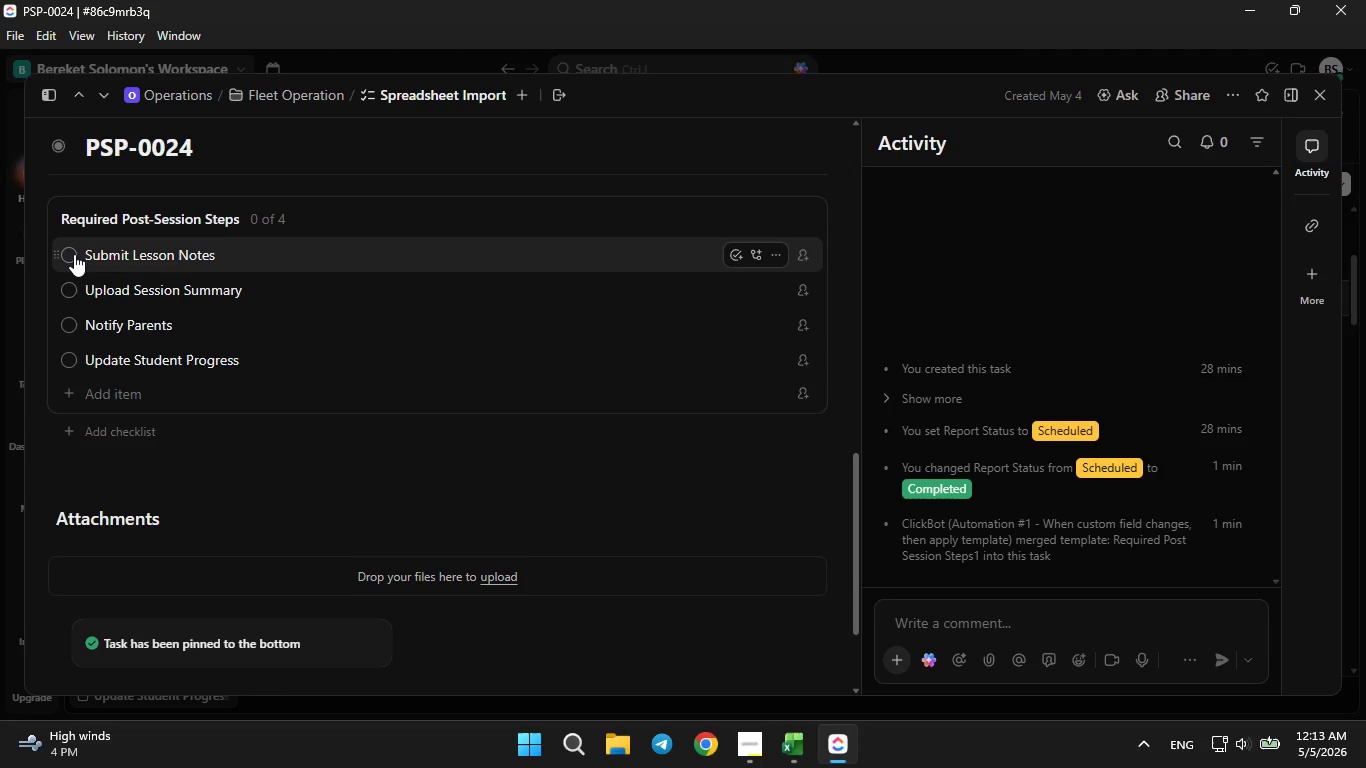 
triple_click([74, 254])
 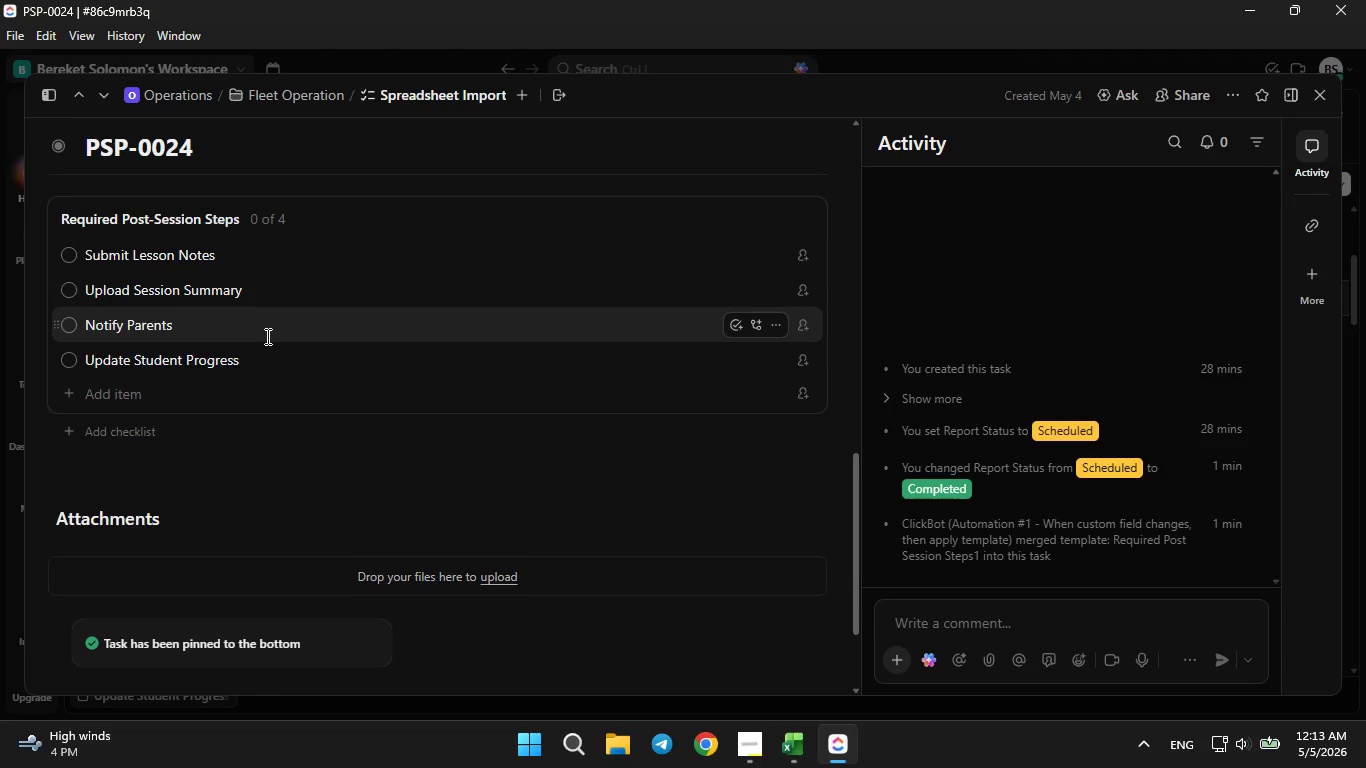 
scroll: coordinate [325, 452], scroll_direction: up, amount: 7.0
 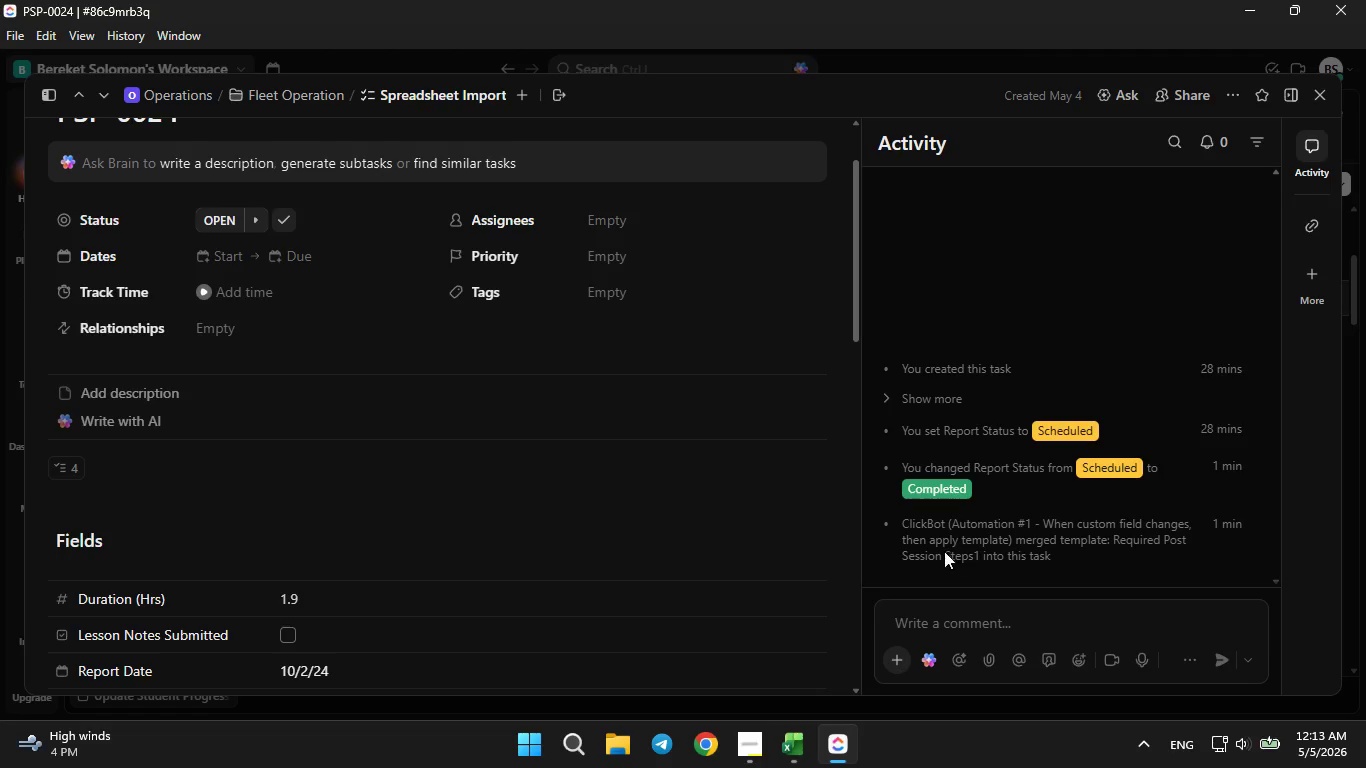 
wait(5.91)
 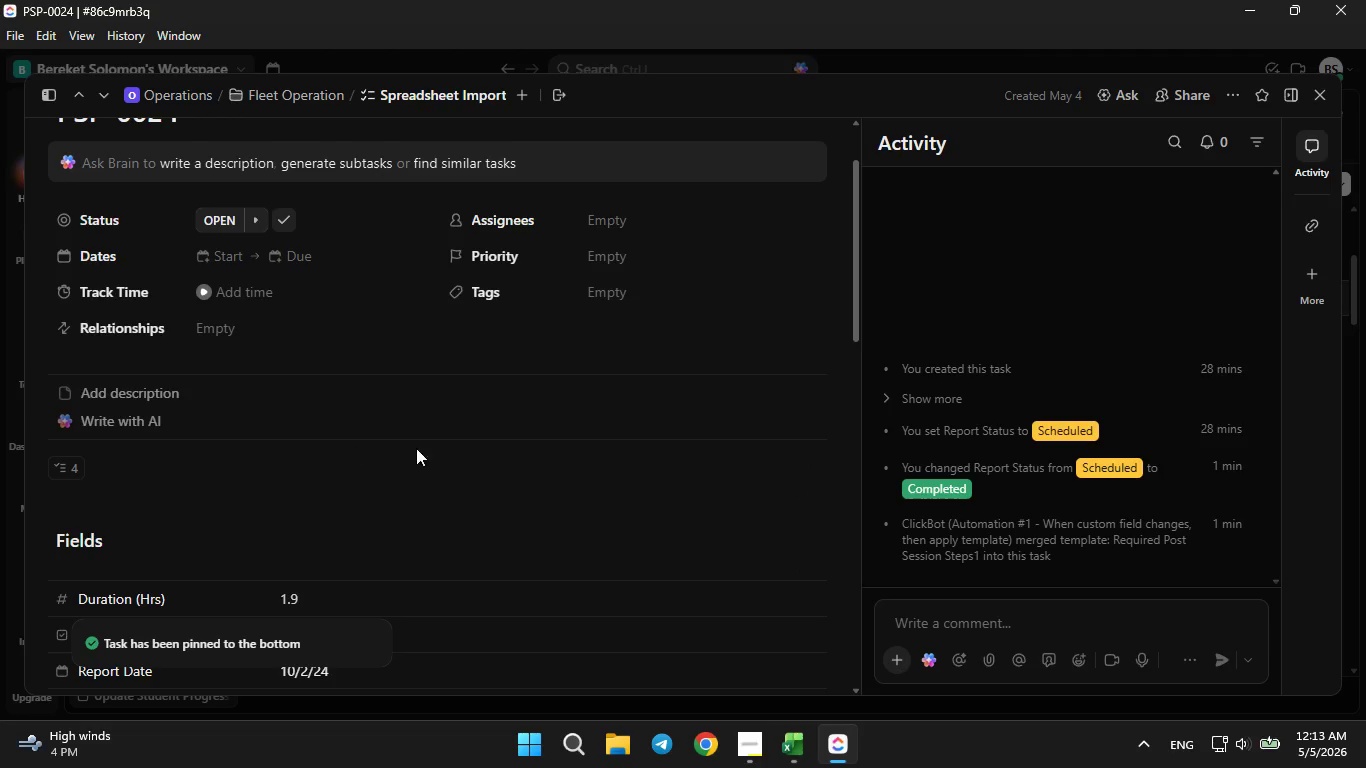 
scroll: coordinate [379, 502], scroll_direction: up, amount: 4.0
 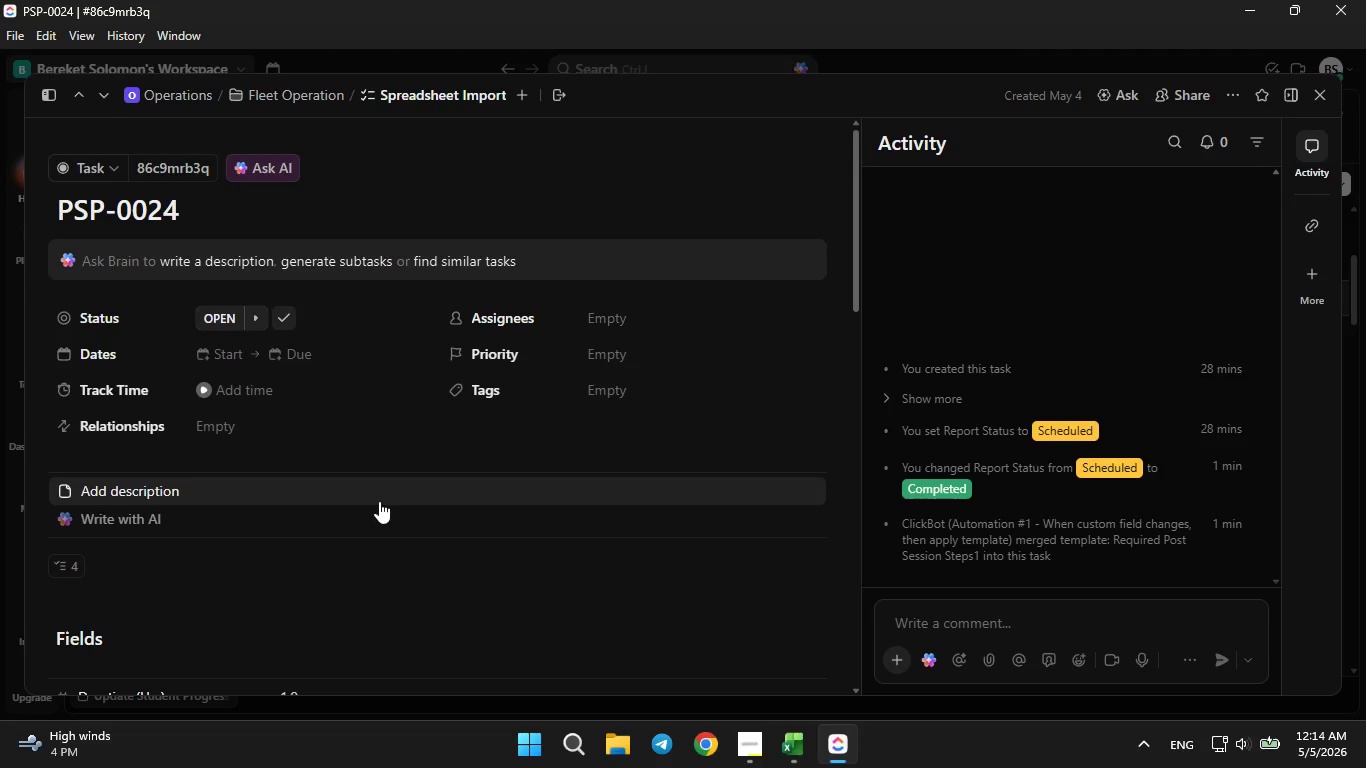 
scroll: coordinate [379, 501], scroll_direction: down, amount: 2.0
 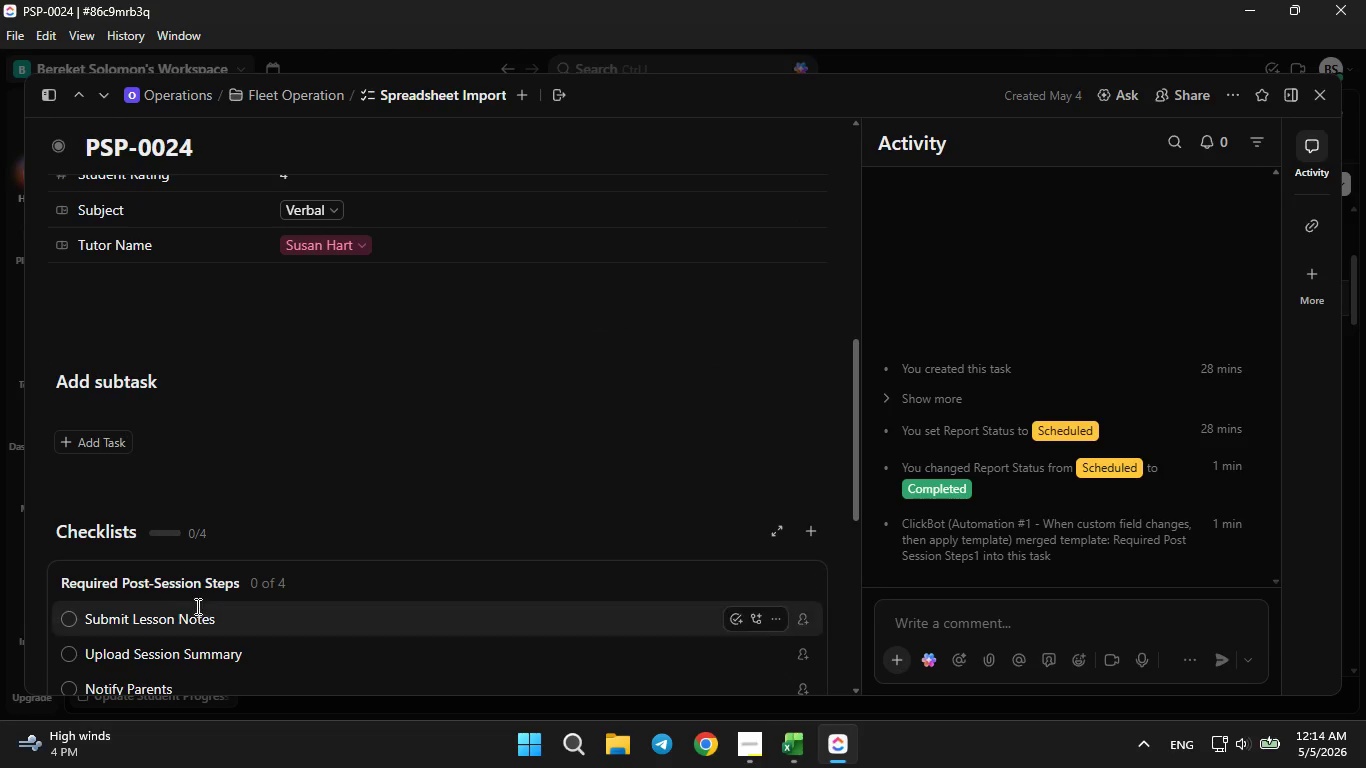 
right_click([49, 614])
 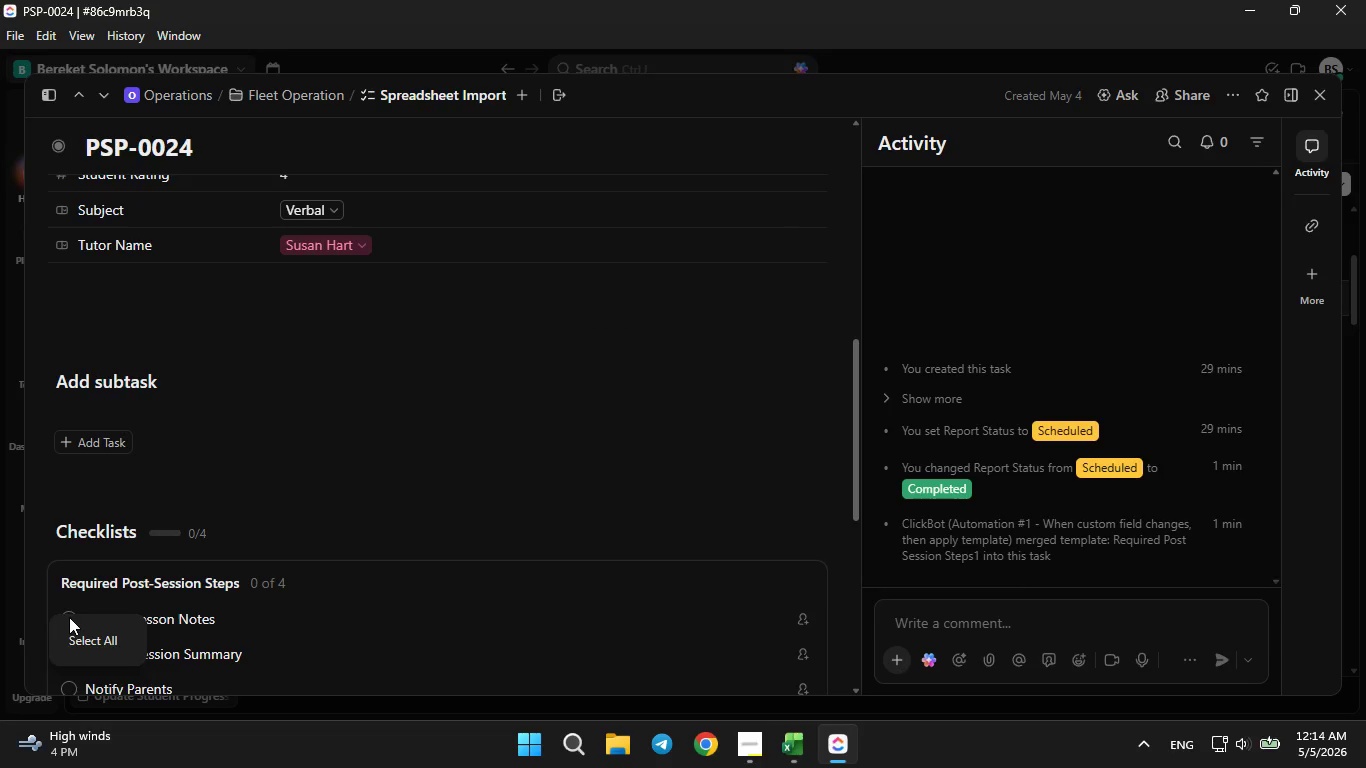 
left_click([69, 617])
 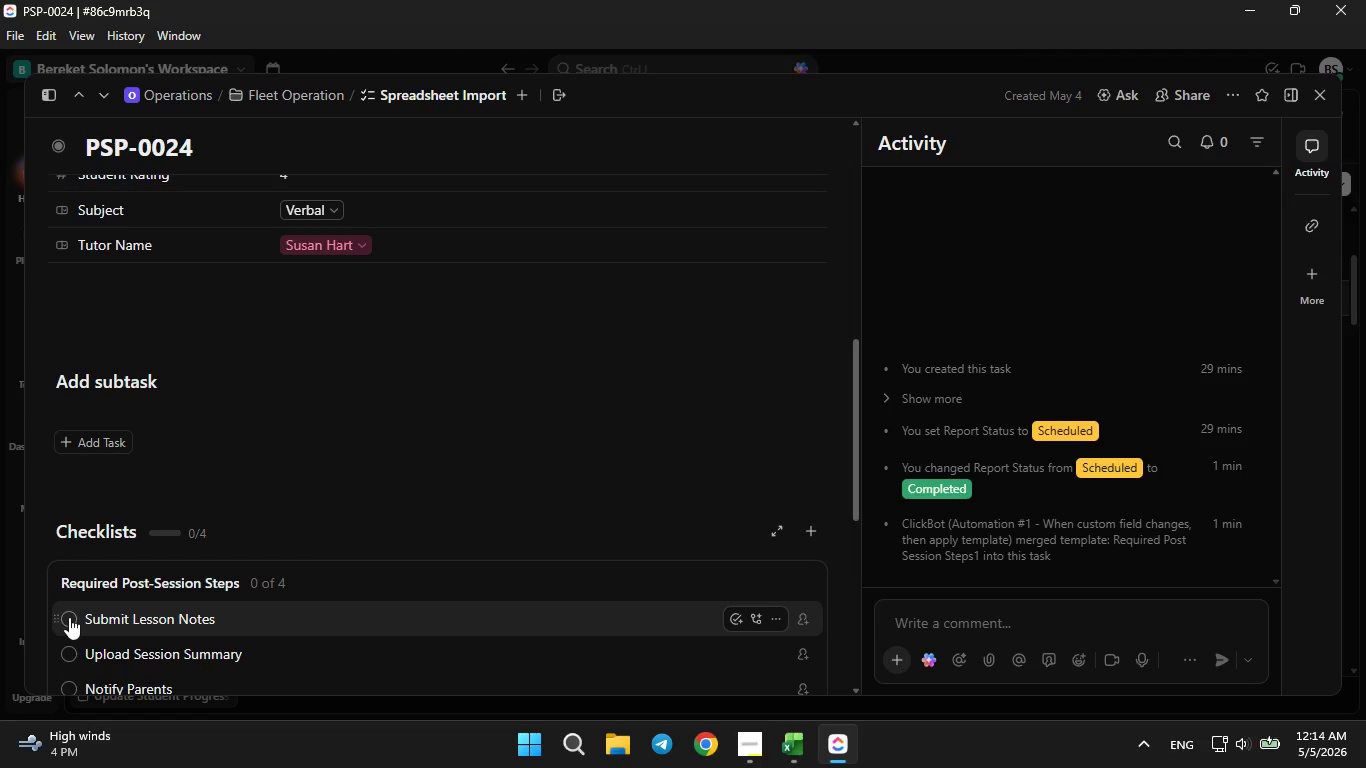 
left_click([69, 617])
 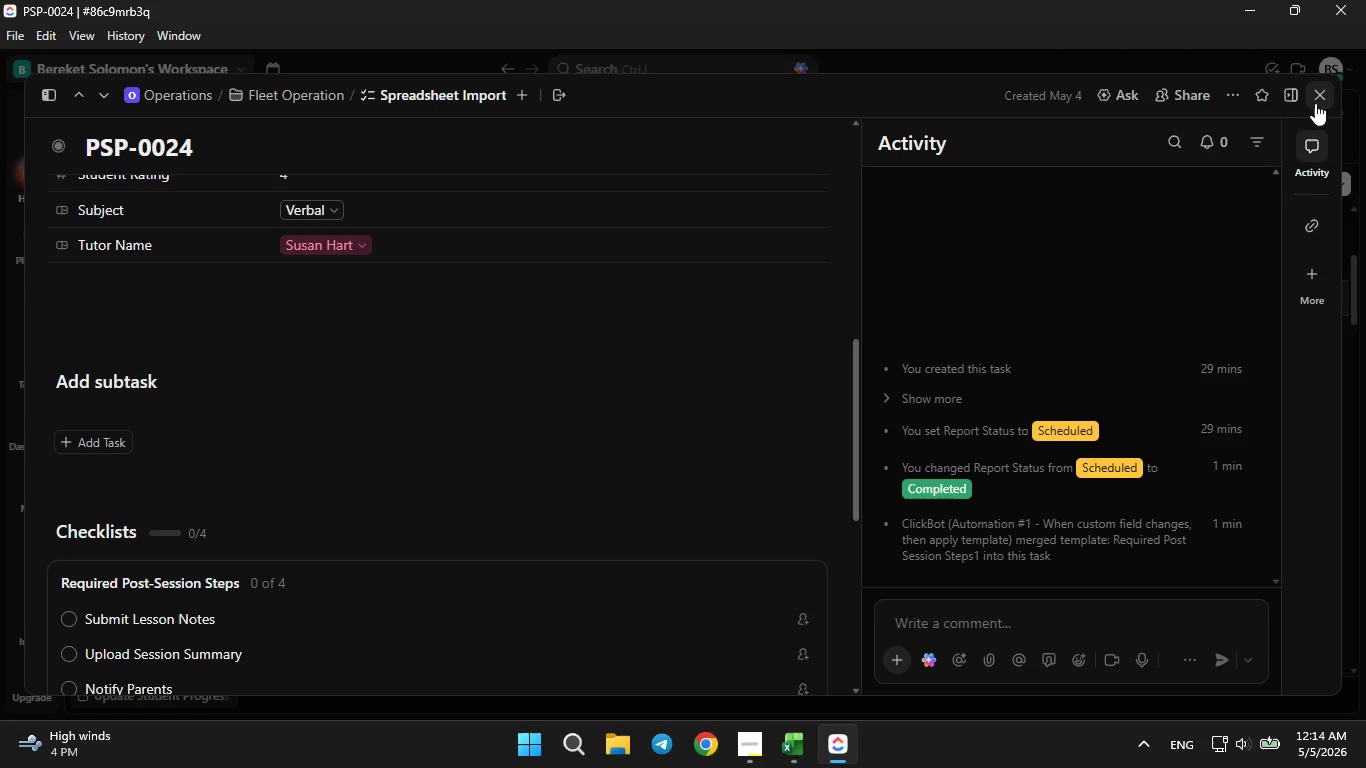 
left_click([1315, 103])
 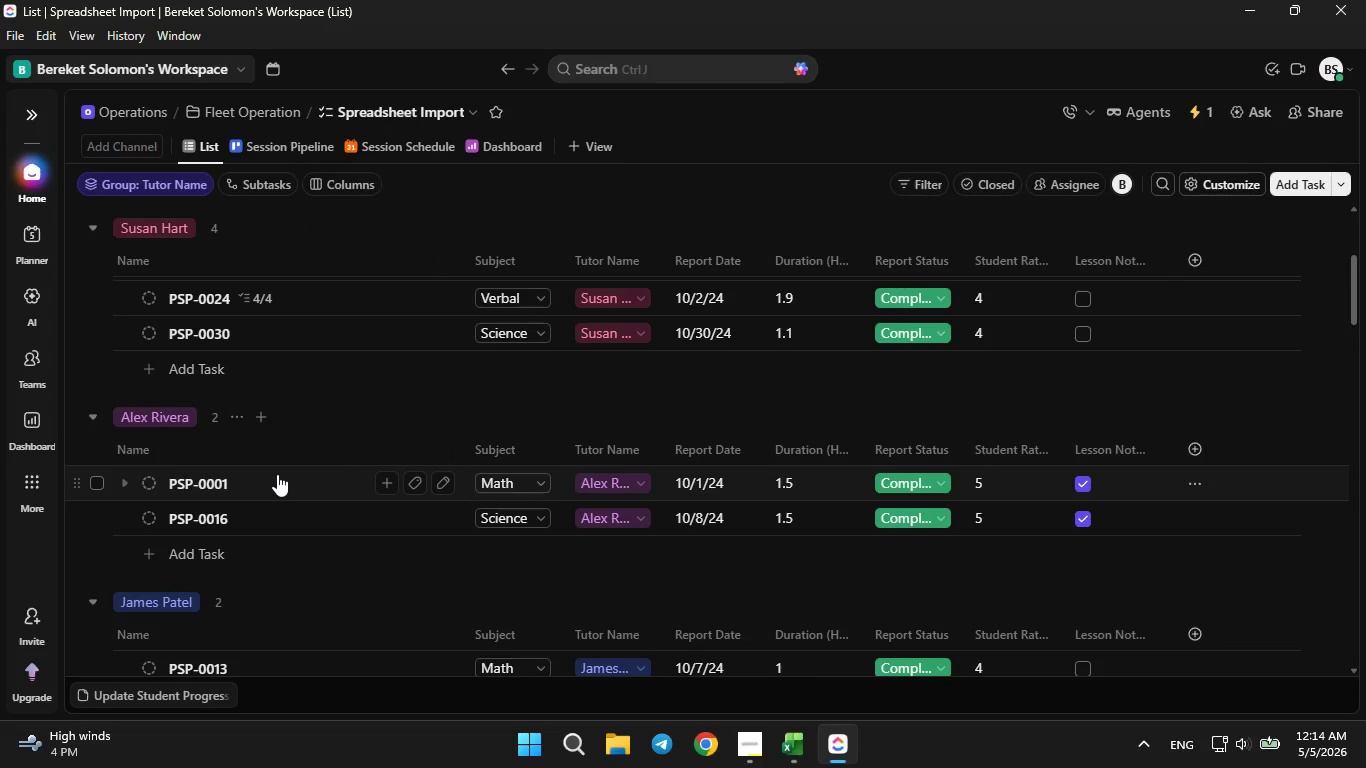 
scroll: coordinate [359, 527], scroll_direction: down, amount: 11.0
 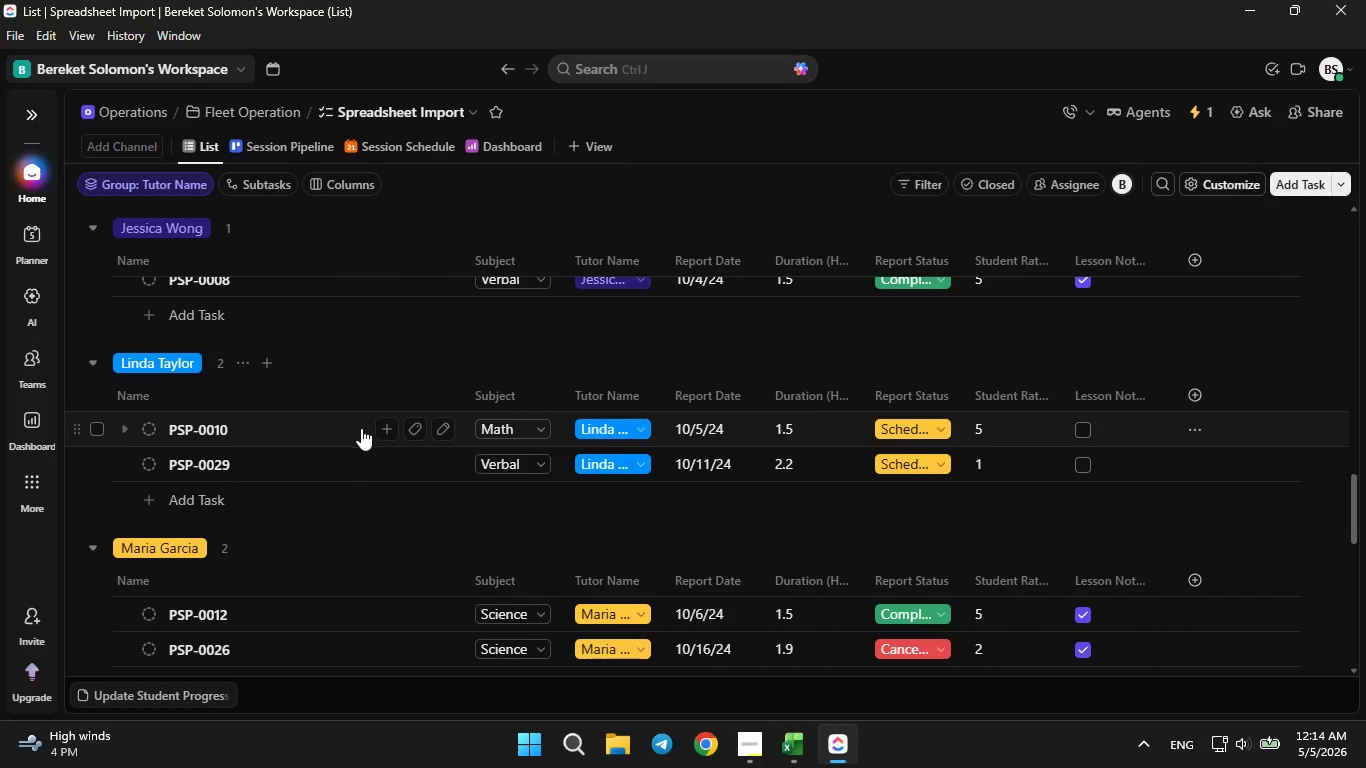 
left_click([342, 429])
 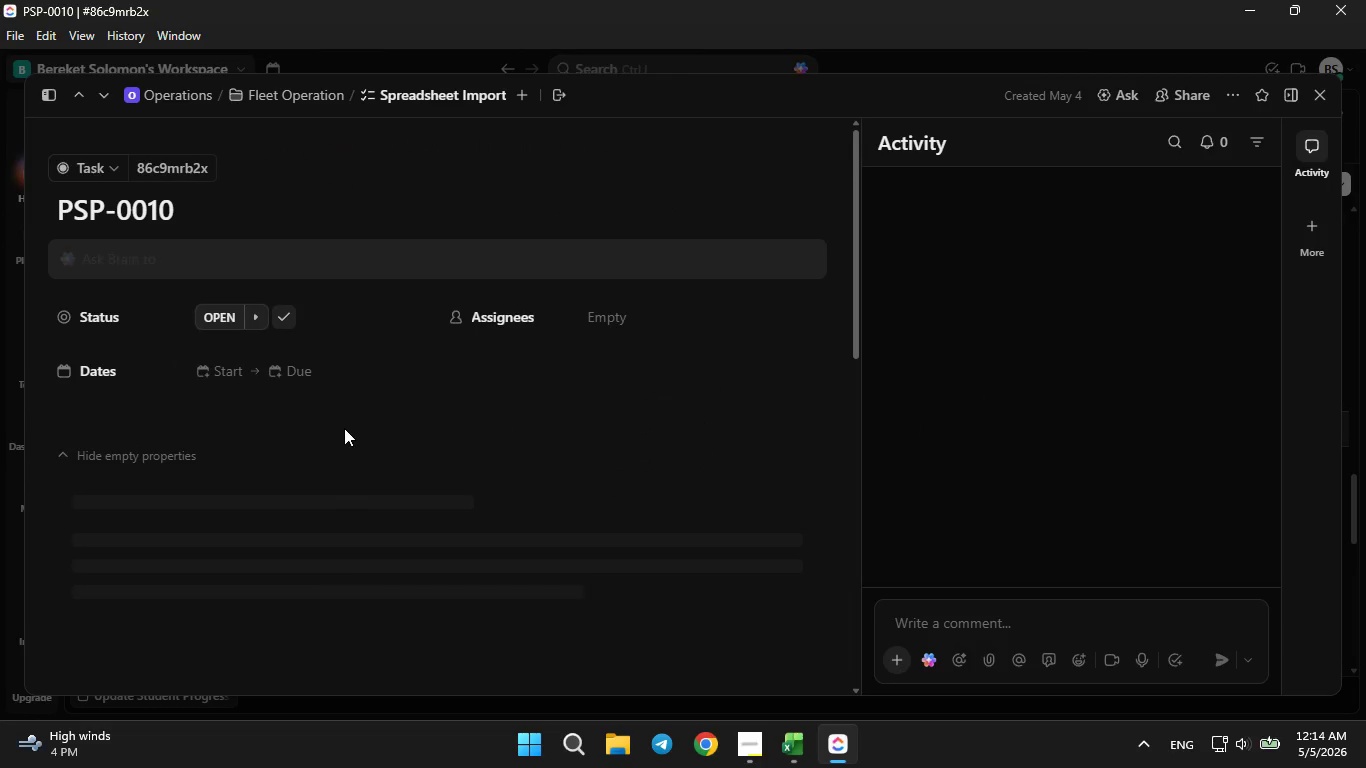 
scroll: coordinate [352, 421], scroll_direction: down, amount: 16.0
 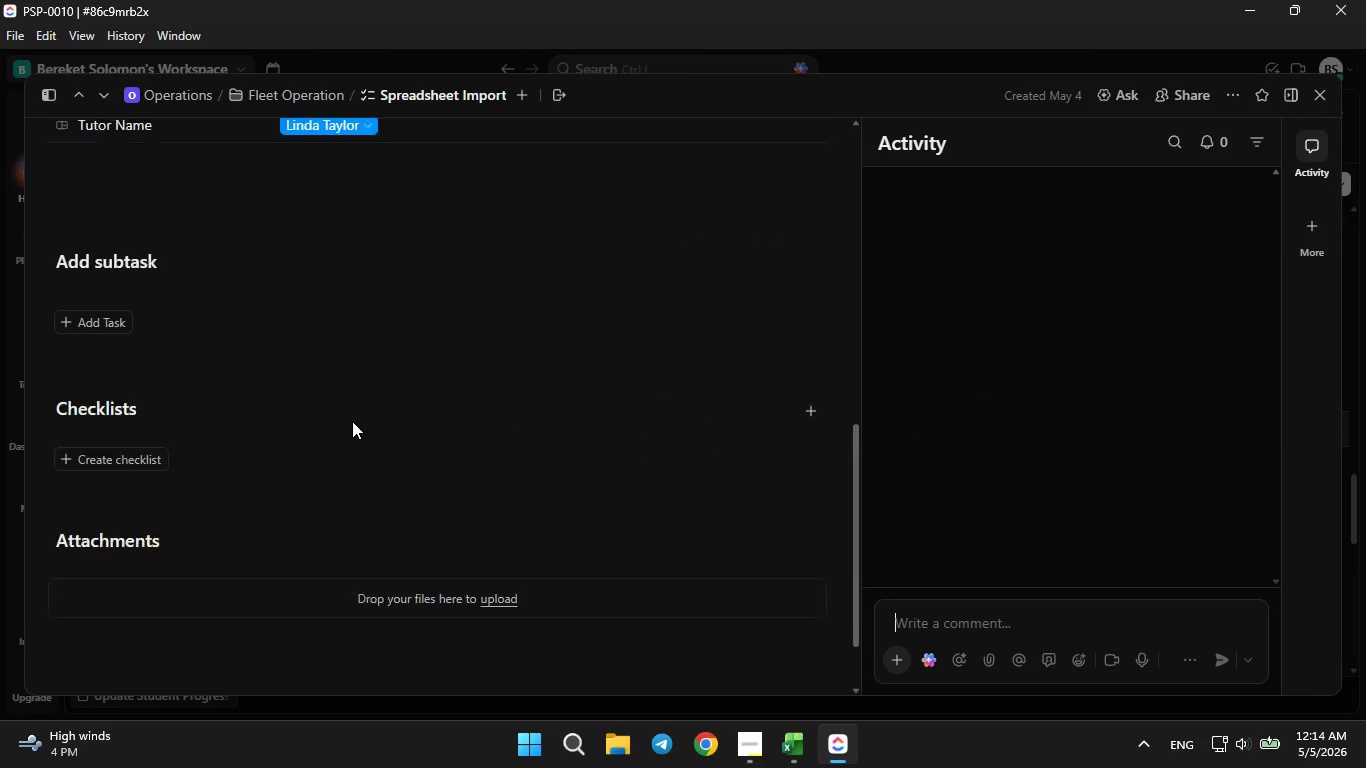 
scroll: coordinate [352, 421], scroll_direction: up, amount: 7.0
 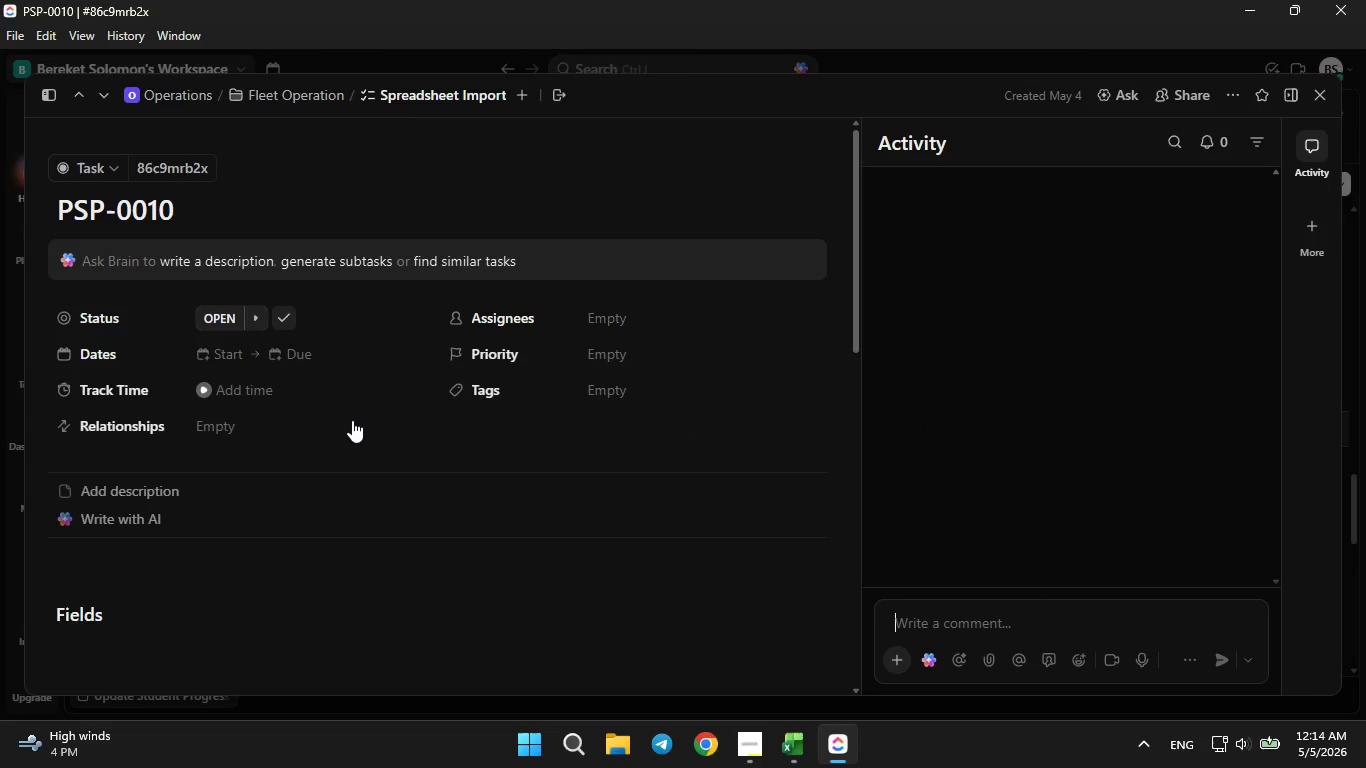 
scroll: coordinate [364, 408], scroll_direction: down, amount: 5.0
 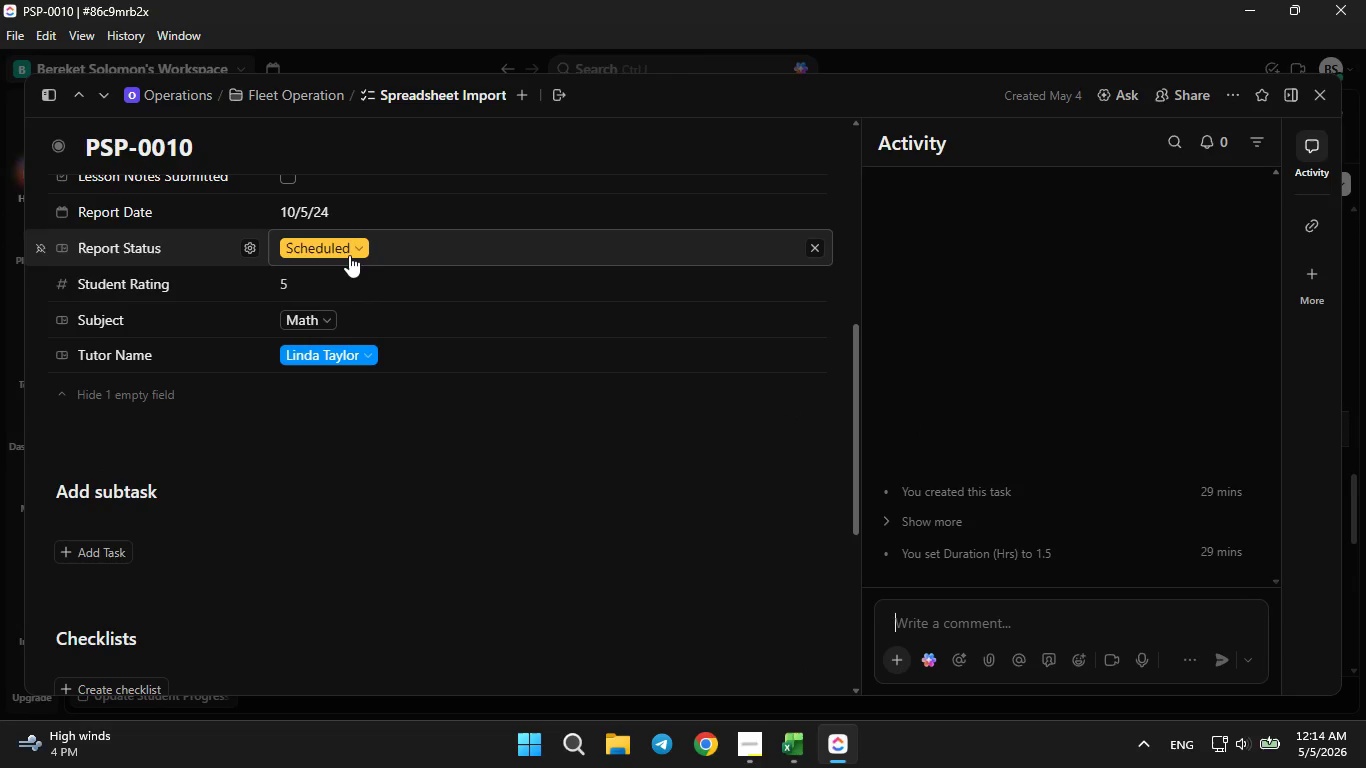 
left_click([348, 254])
 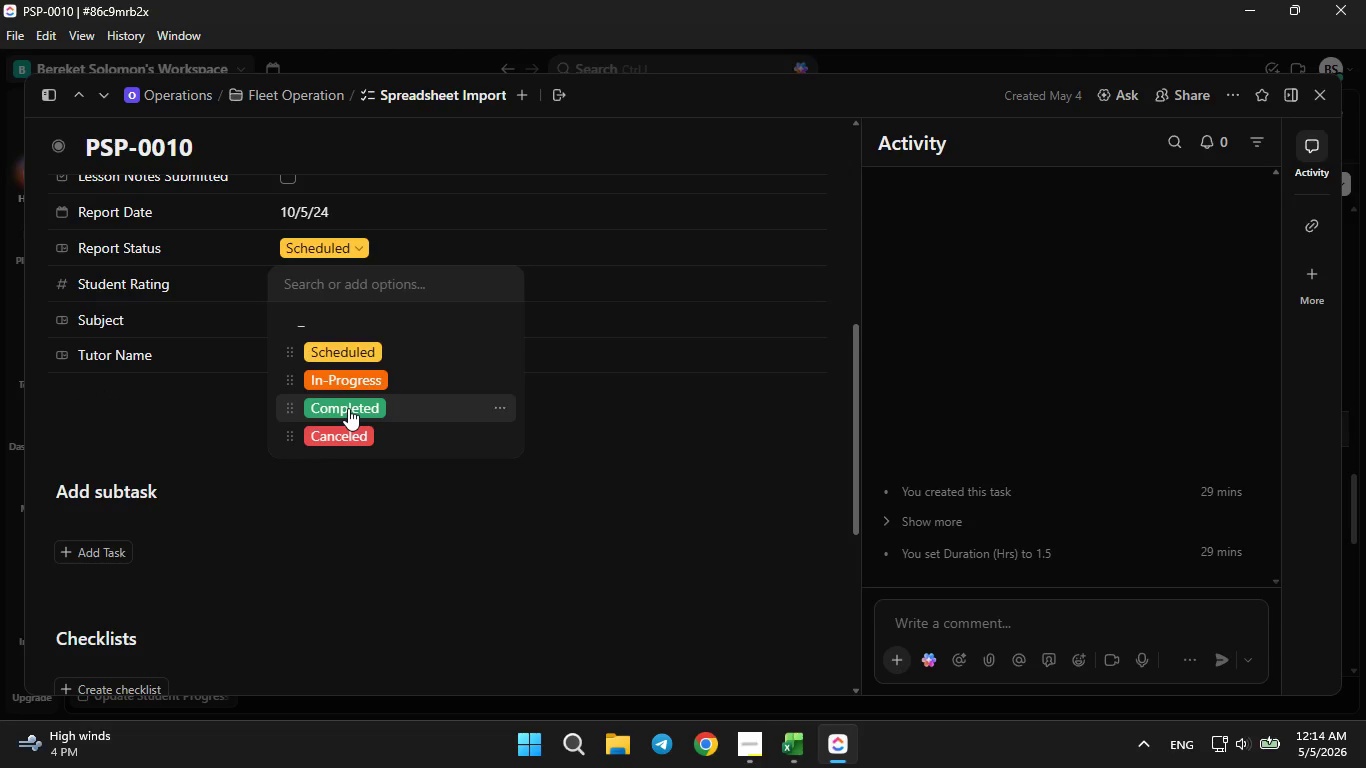 
left_click([348, 408])
 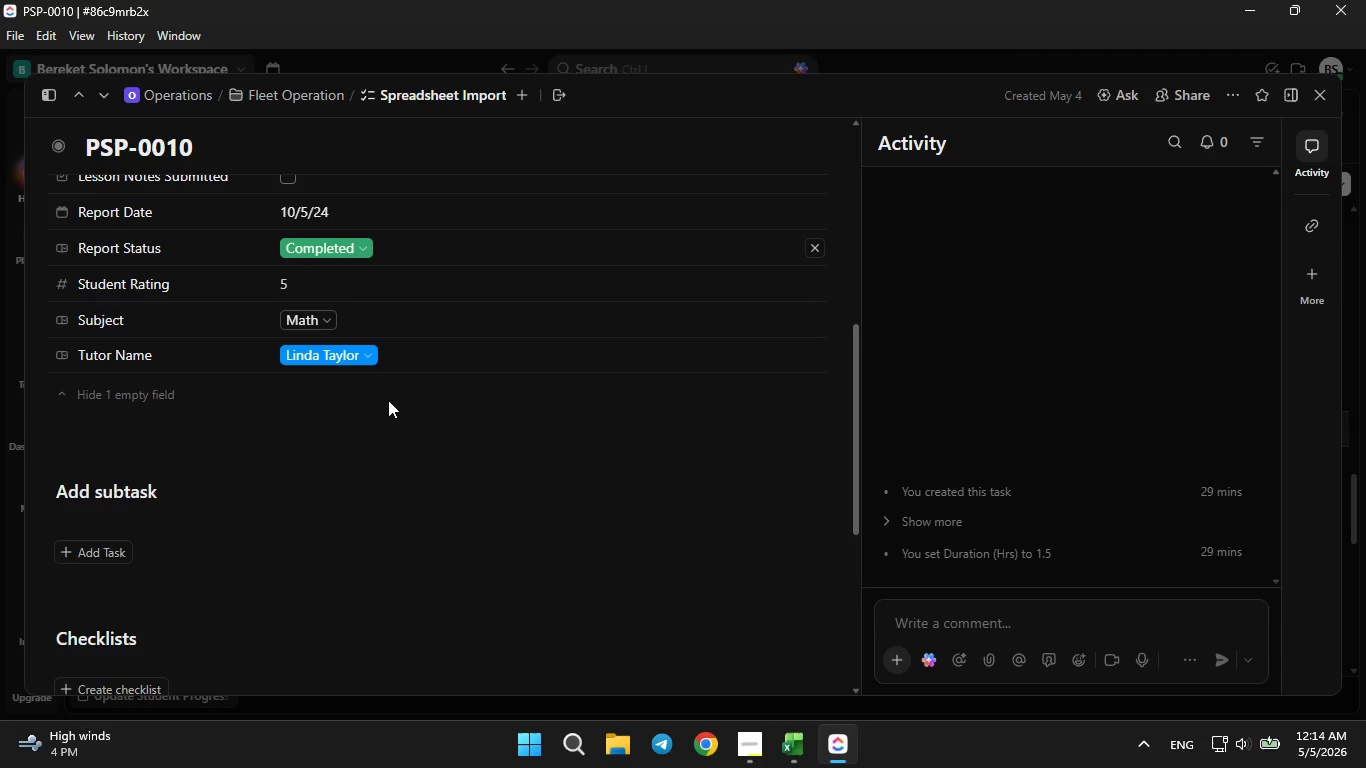 
scroll: coordinate [522, 417], scroll_direction: down, amount: 3.0
 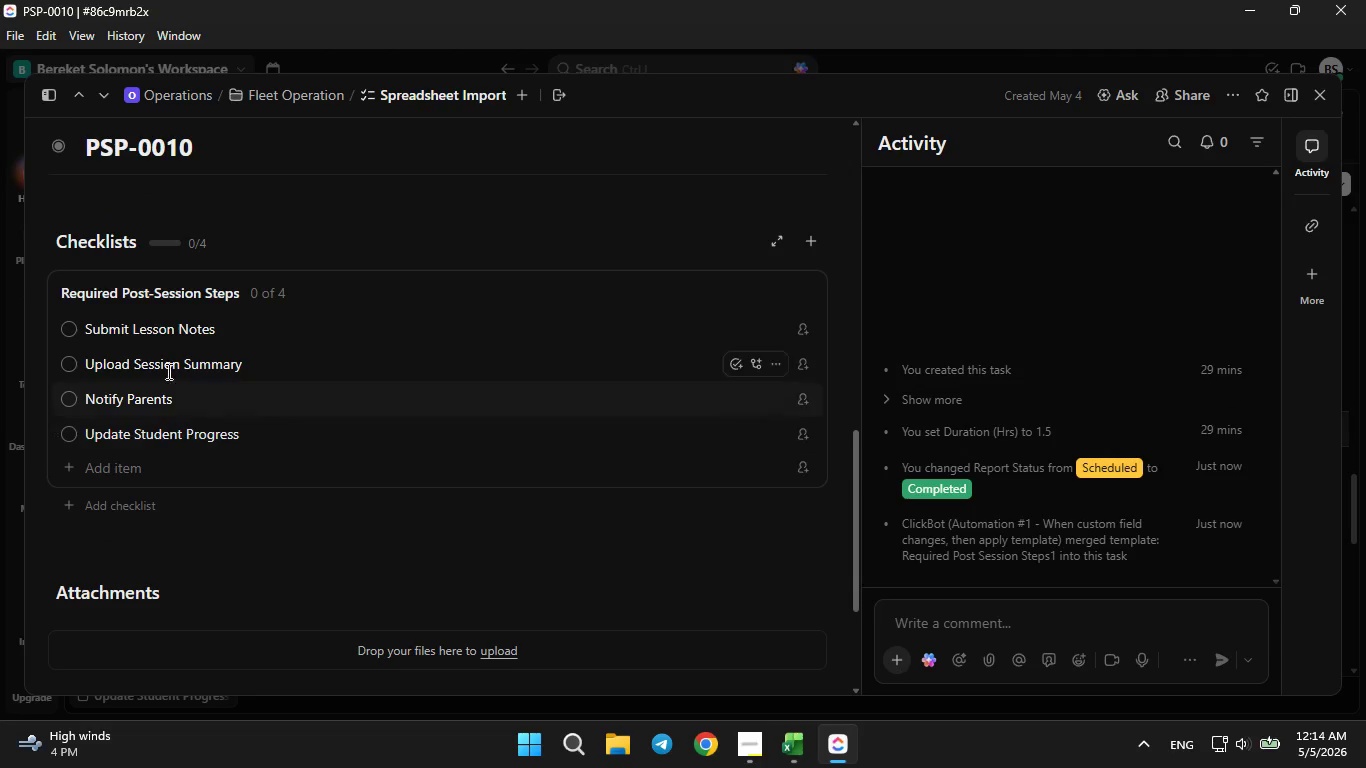 
wait(5.14)
 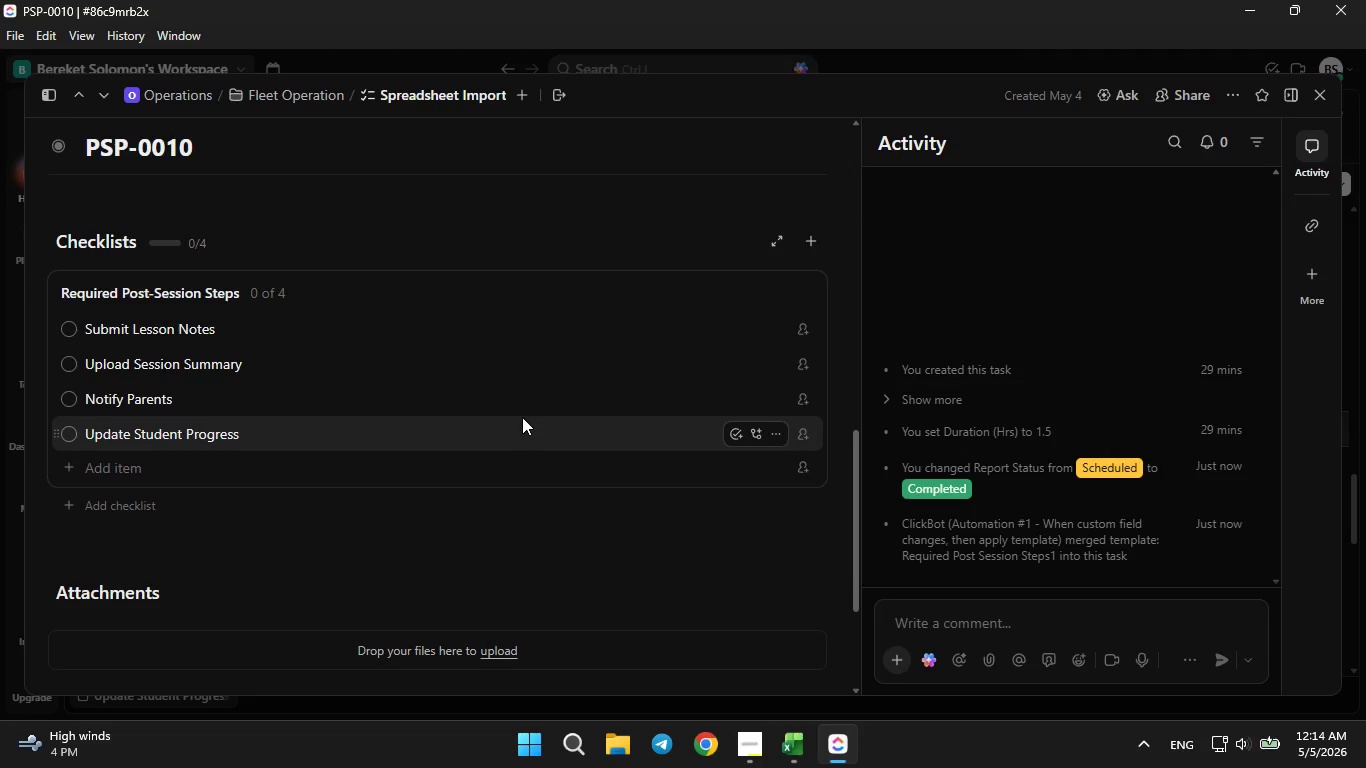 
left_click([69, 331])
 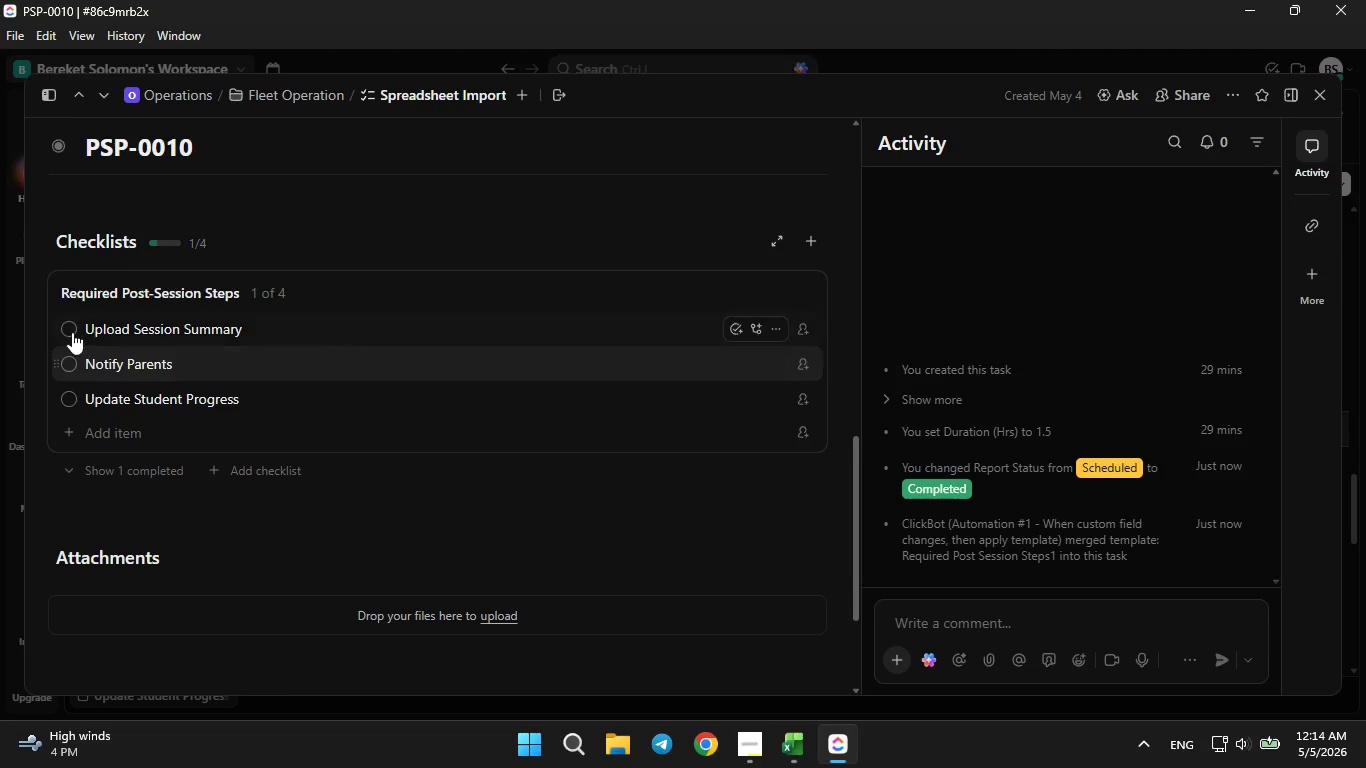 
left_click([72, 332])
 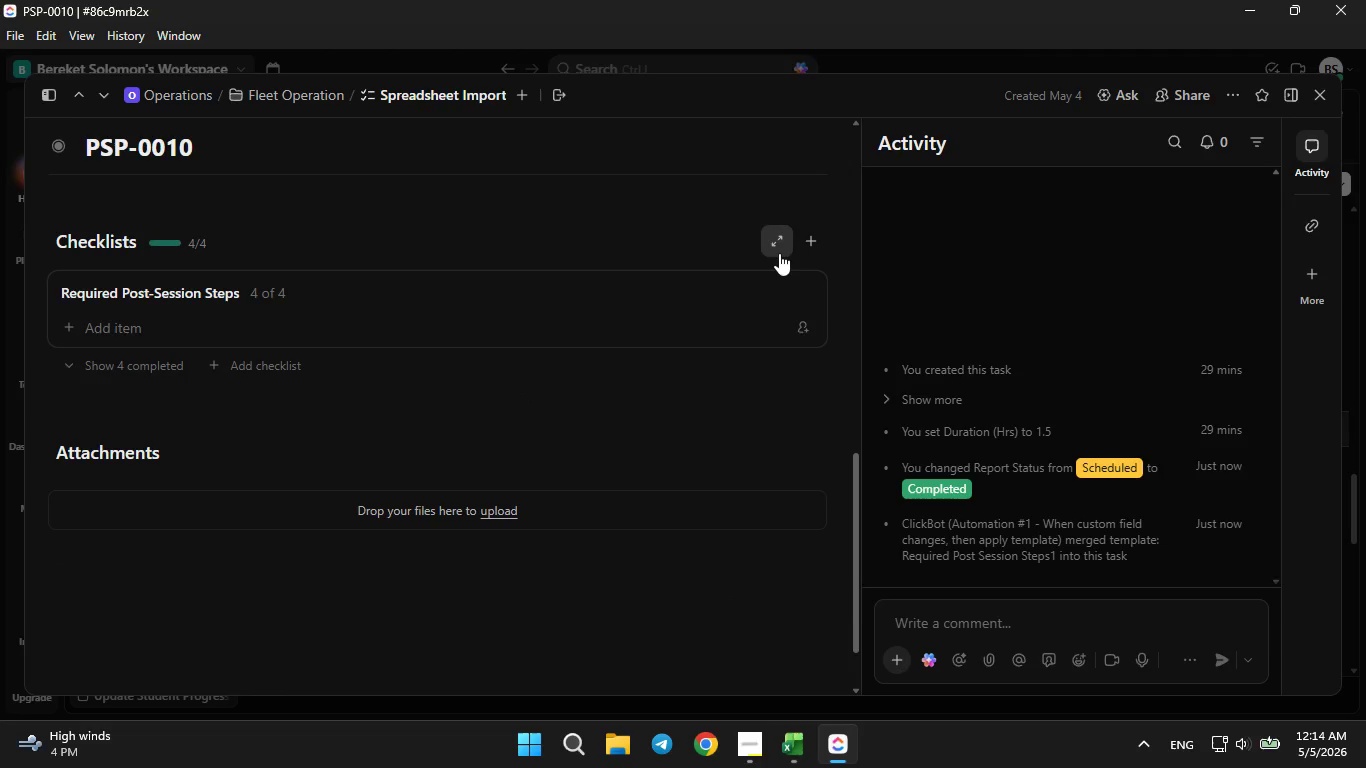 
wait(7.78)
 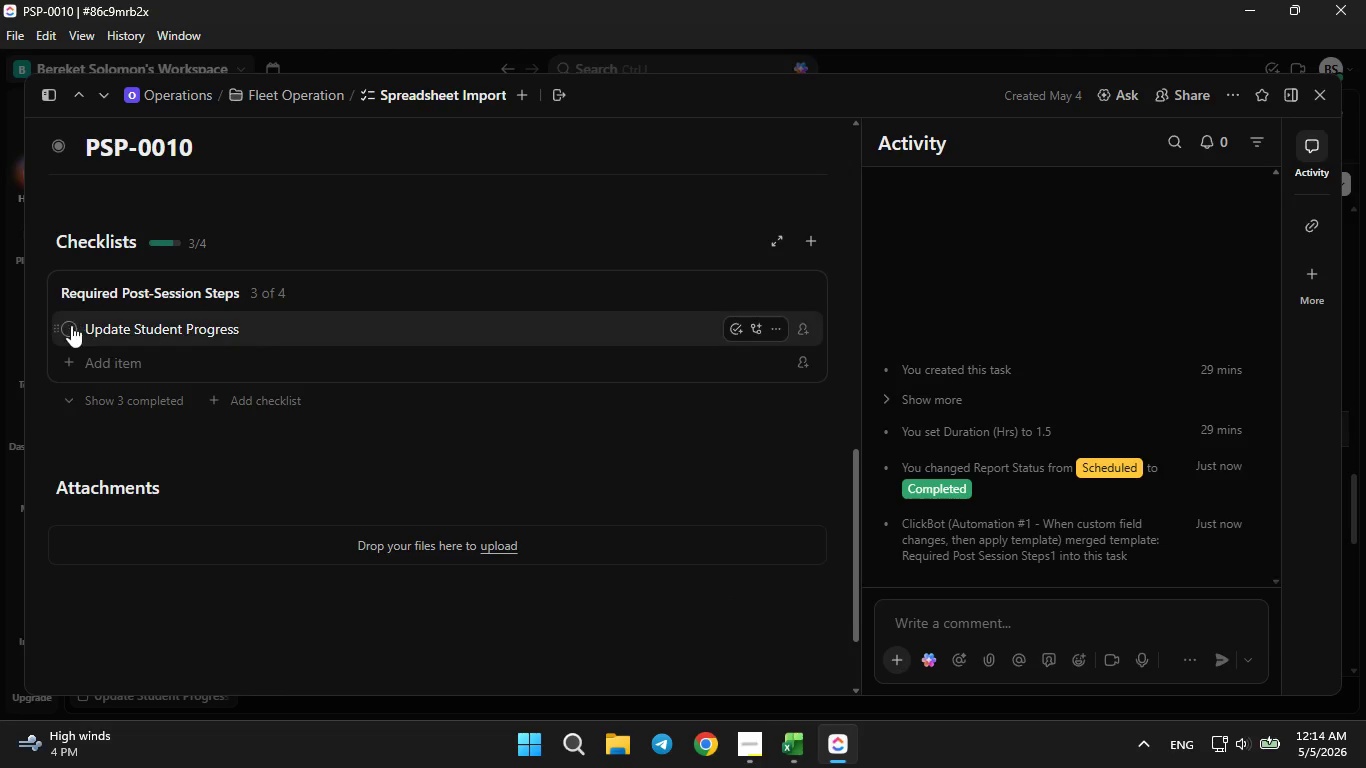 
left_click([88, 364])
 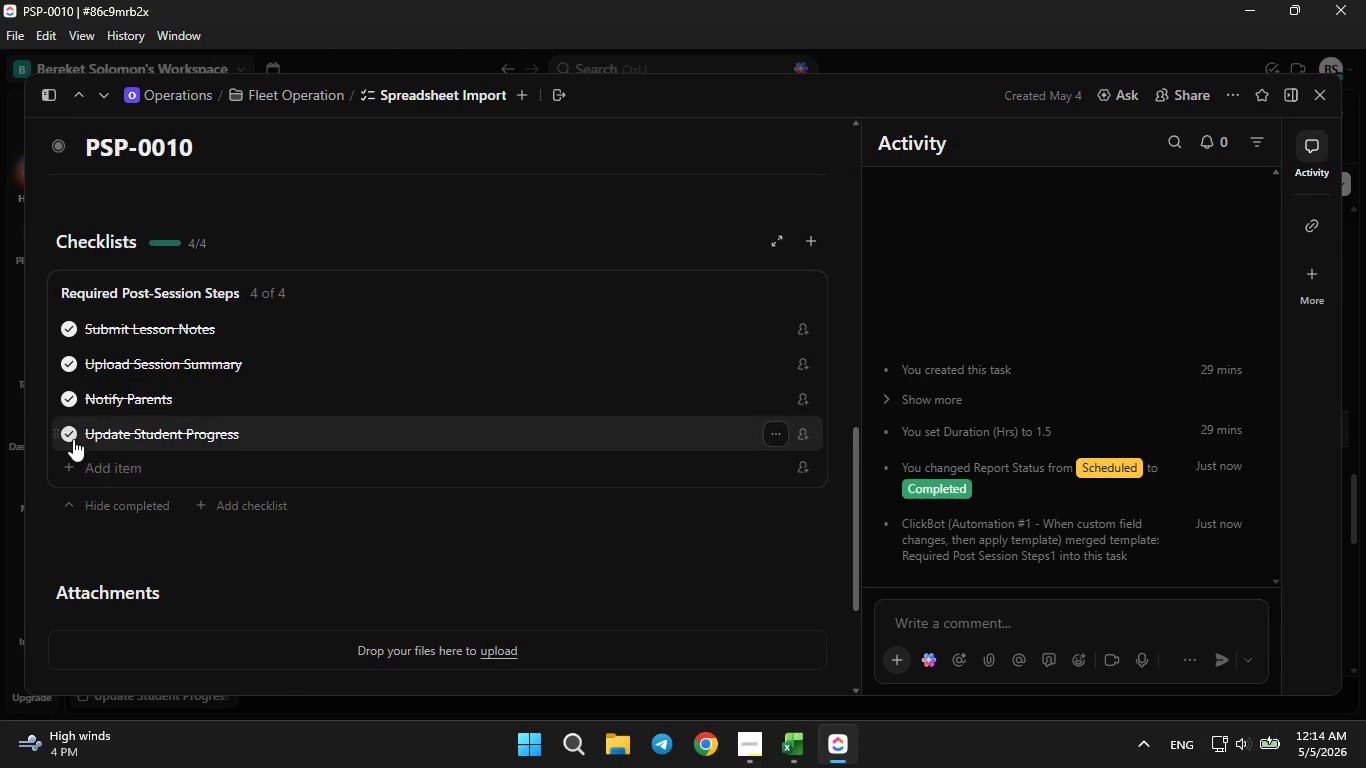 
left_click([73, 439])
 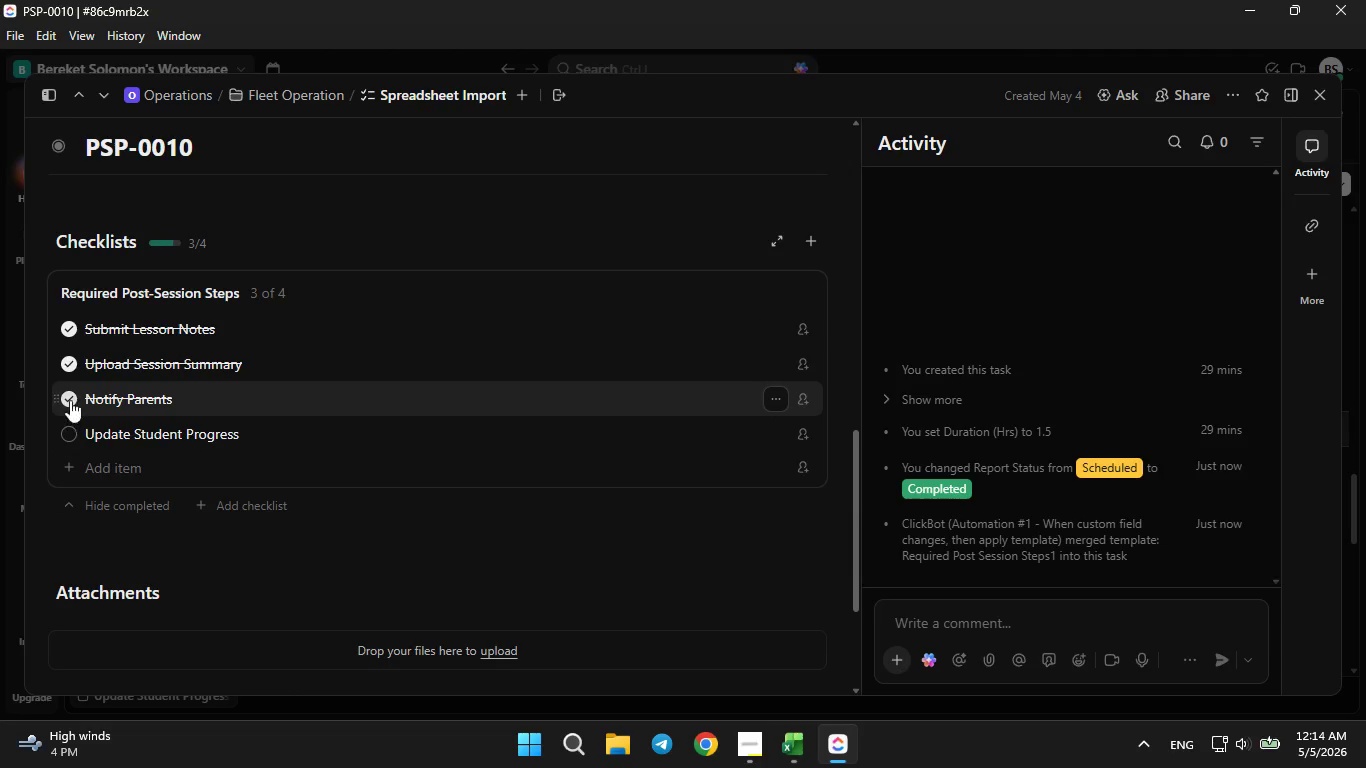 
left_click([70, 400])
 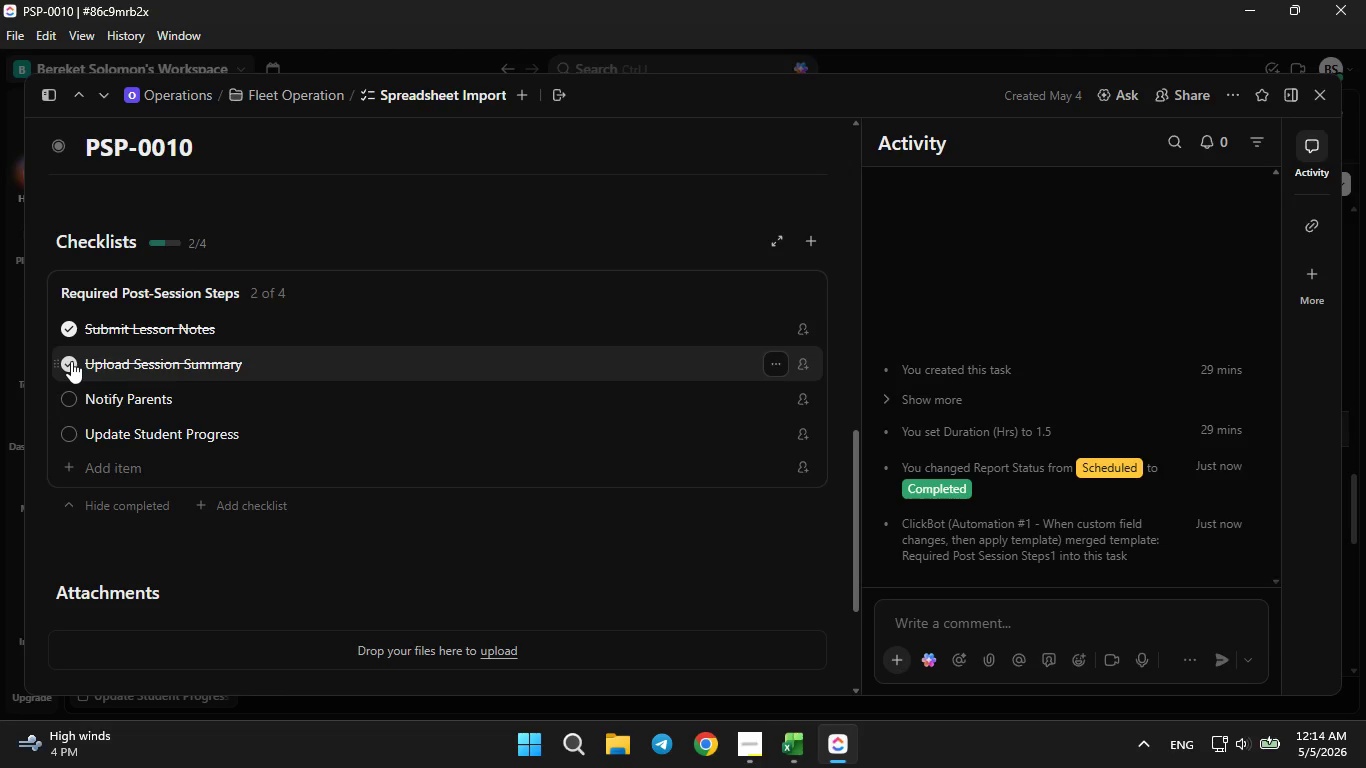 
left_click([71, 361])
 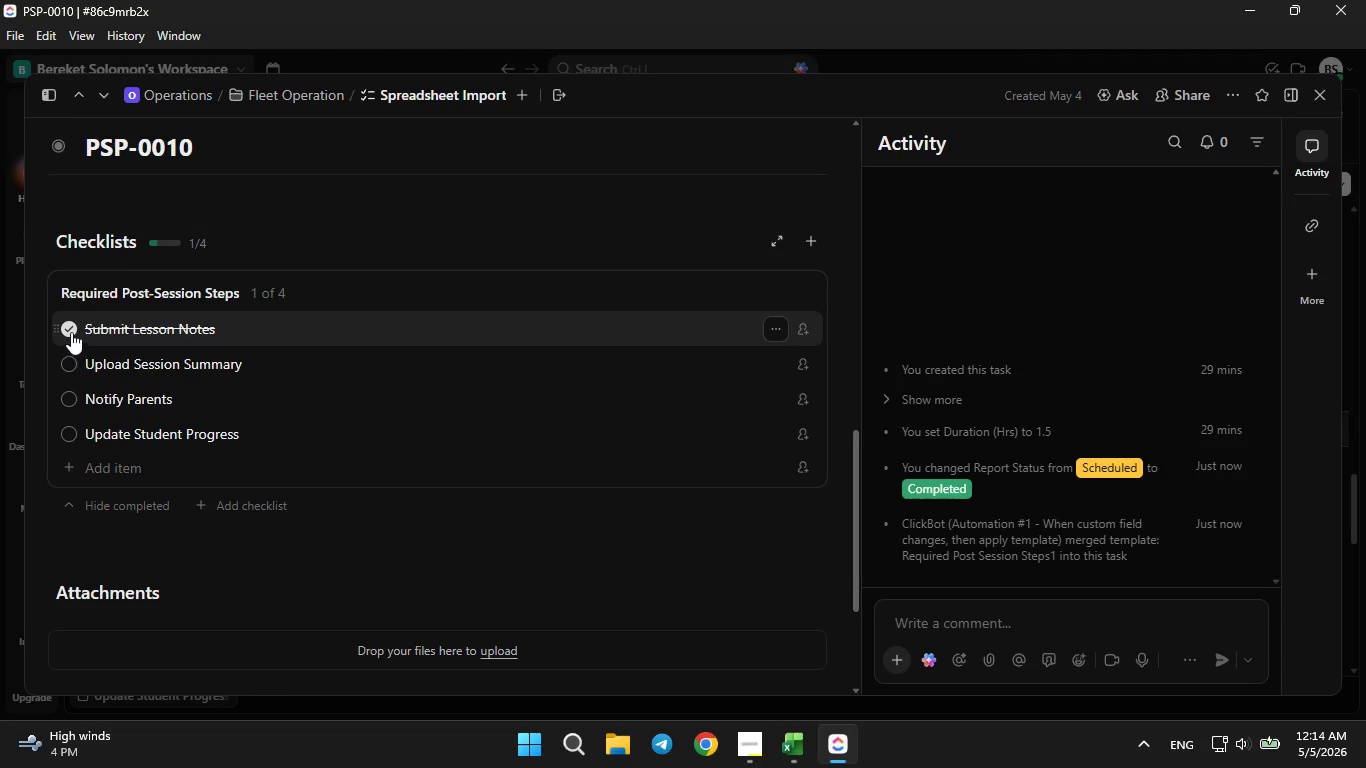 
left_click([71, 332])
 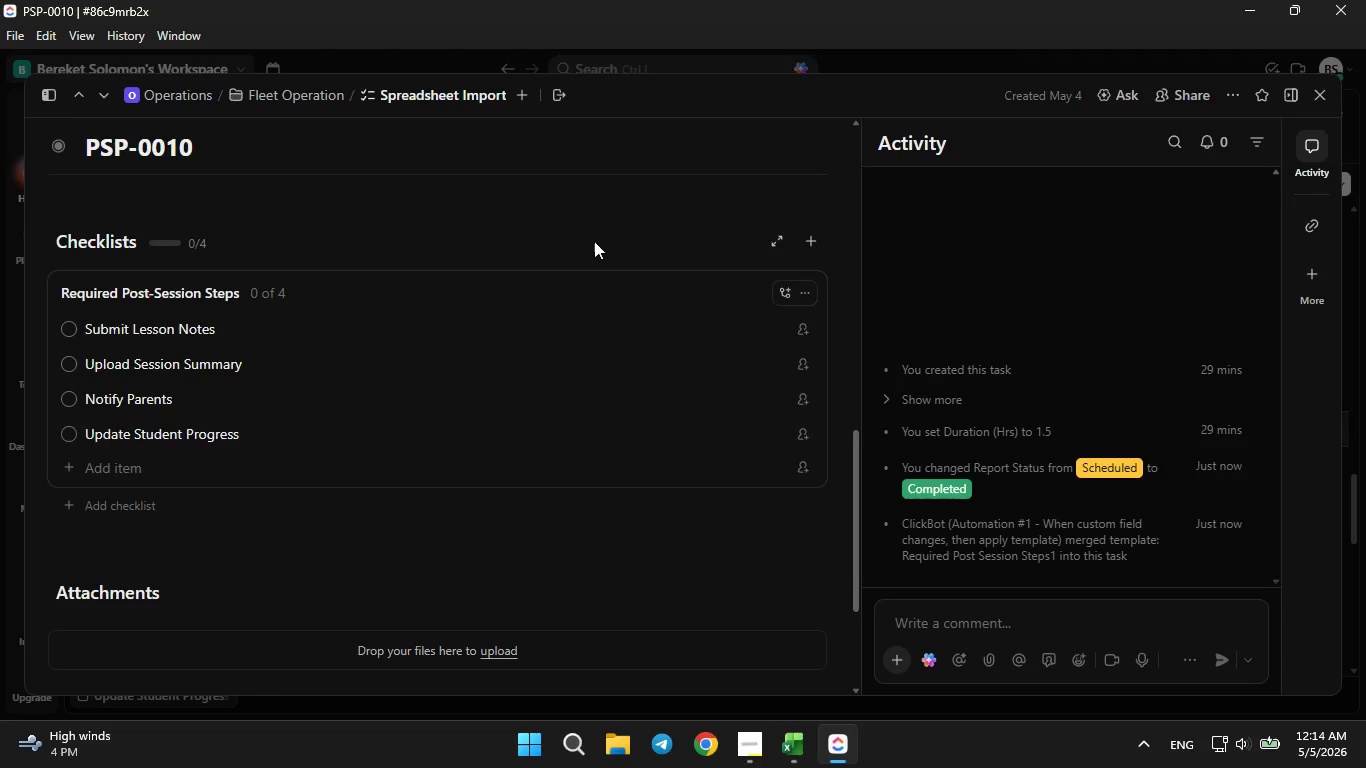 
left_click([593, 235])
 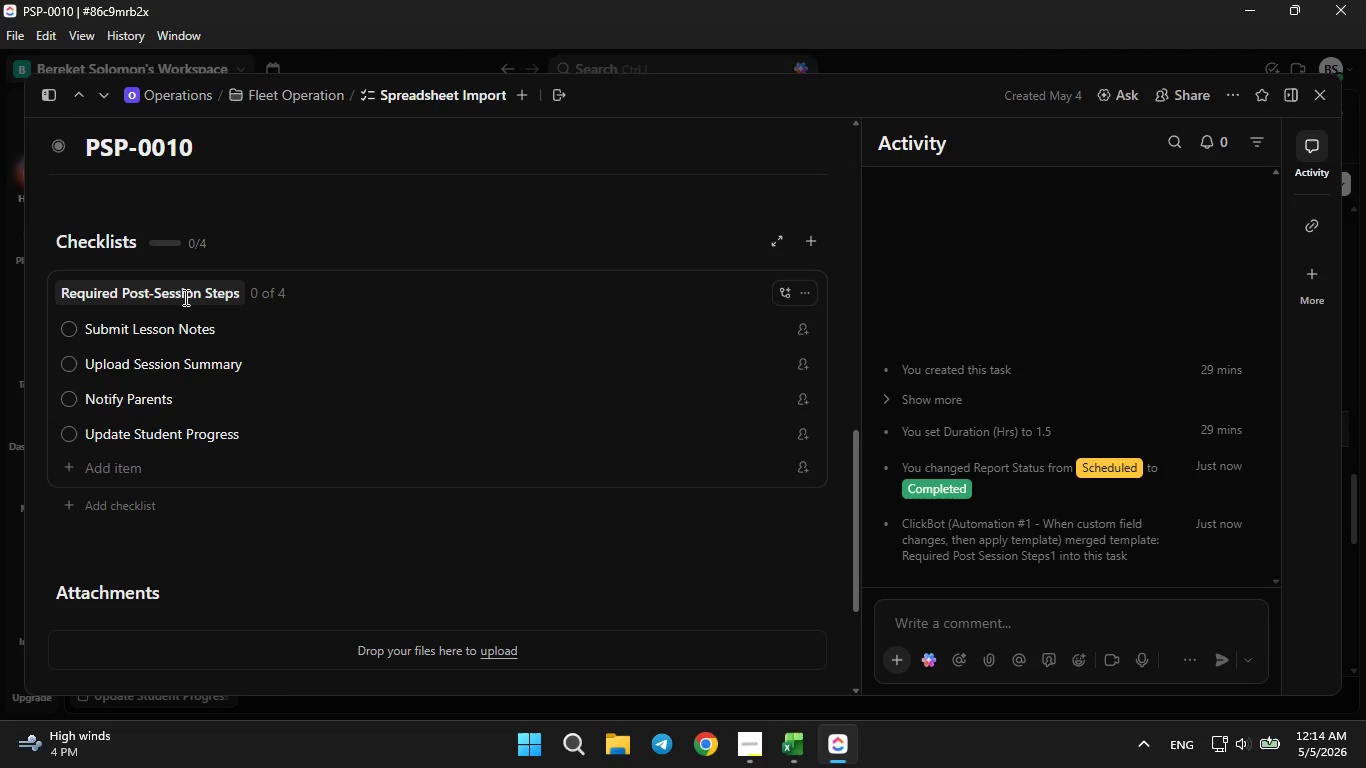 
wait(5.88)
 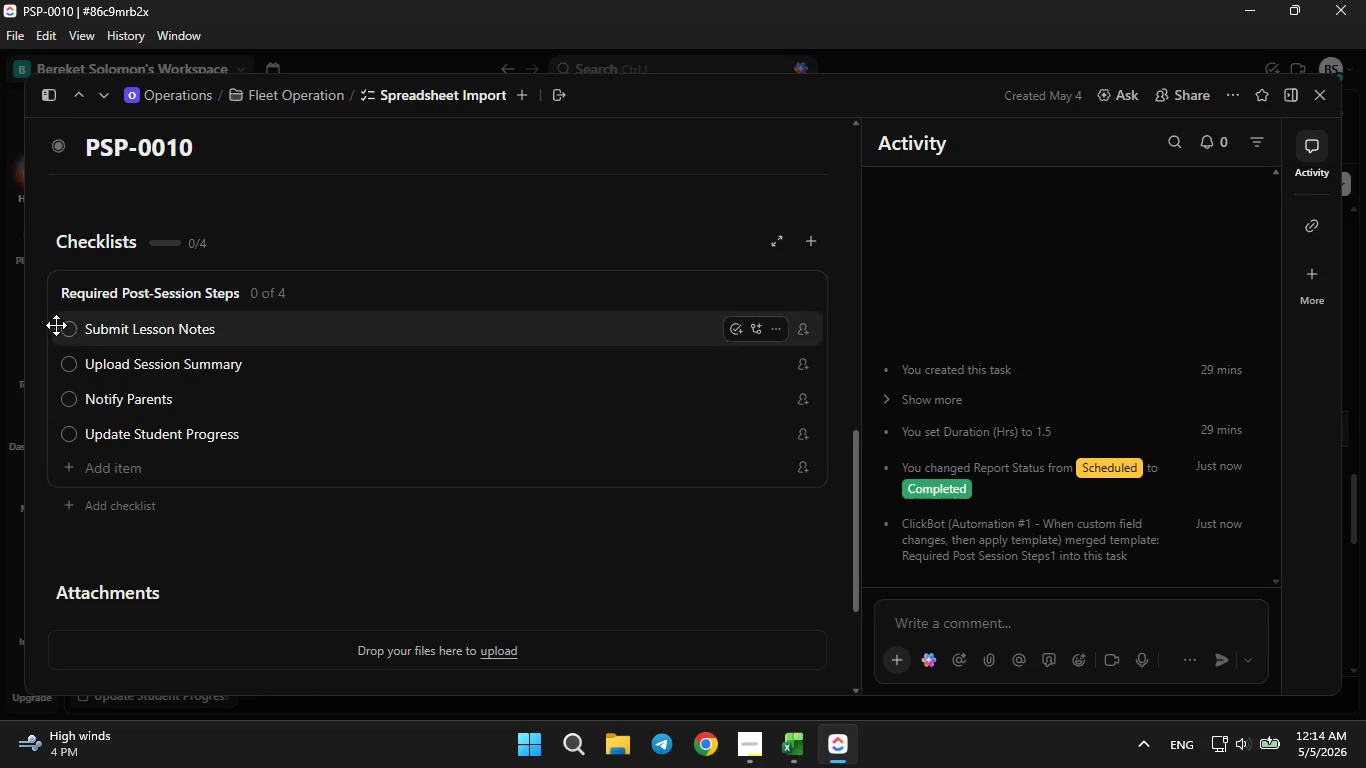 
left_click([70, 322])
 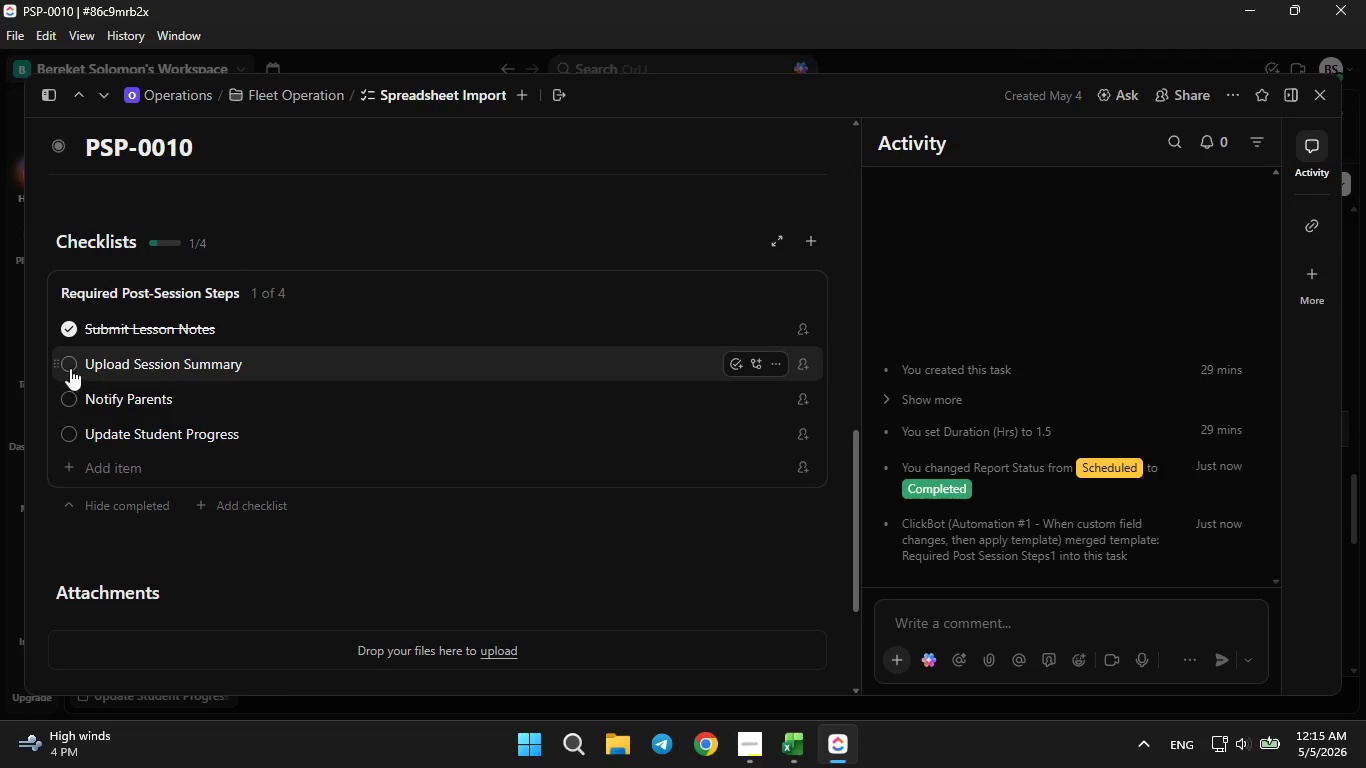 
left_click([70, 368])
 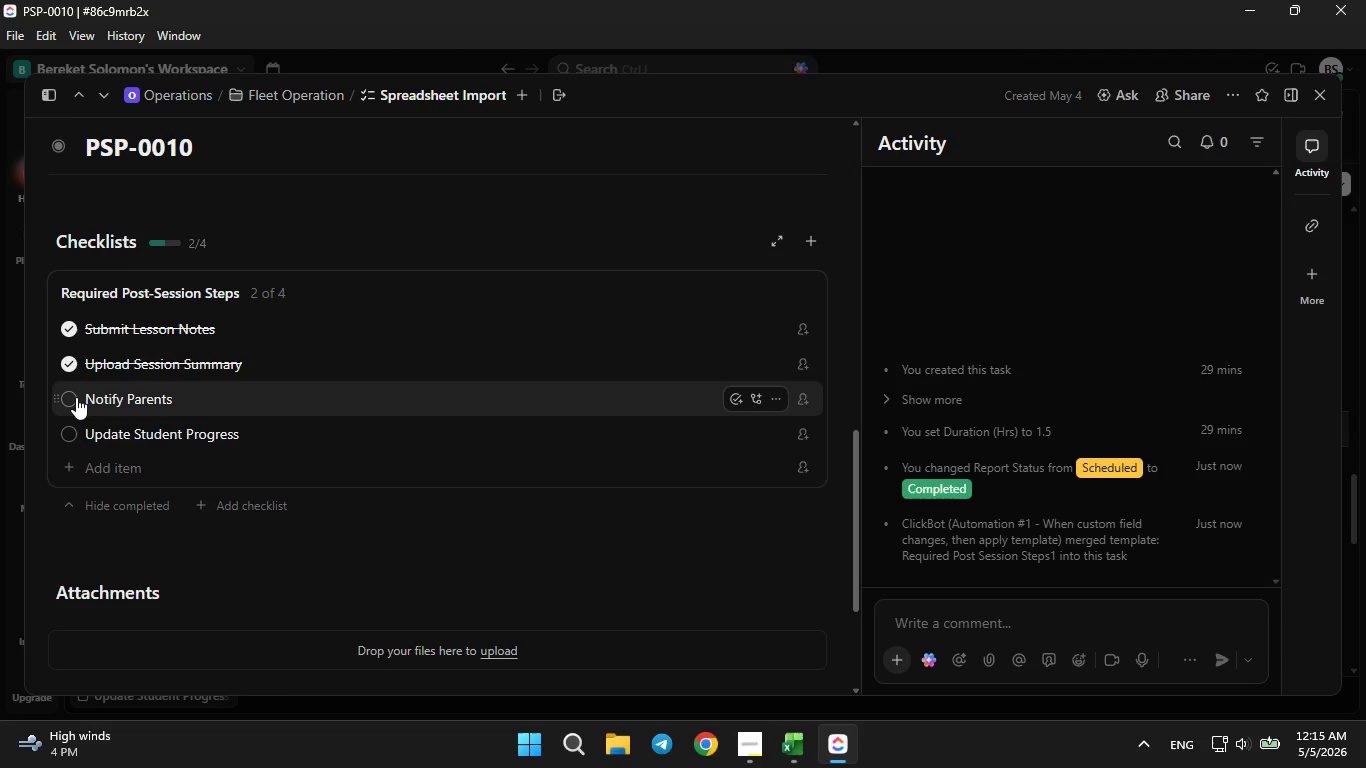 
left_click([76, 397])
 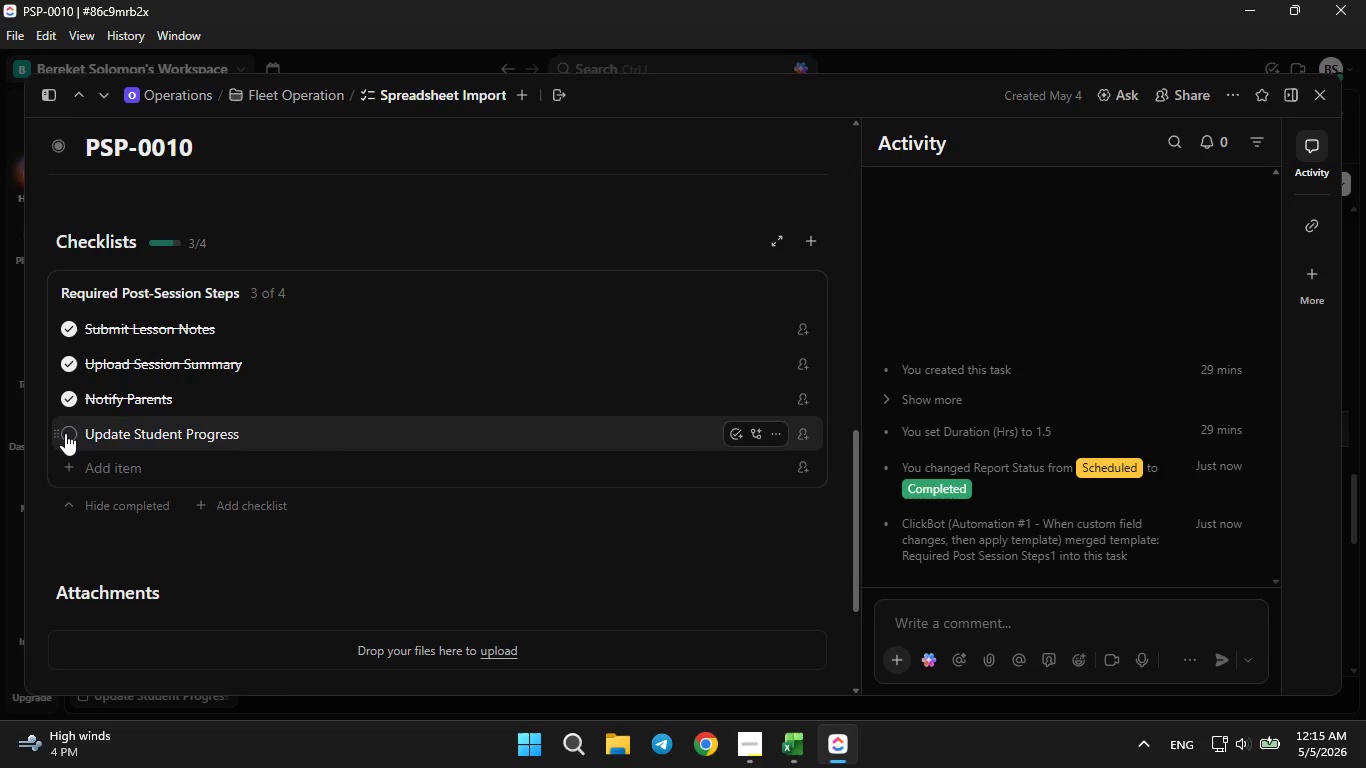 
left_click([65, 433])
 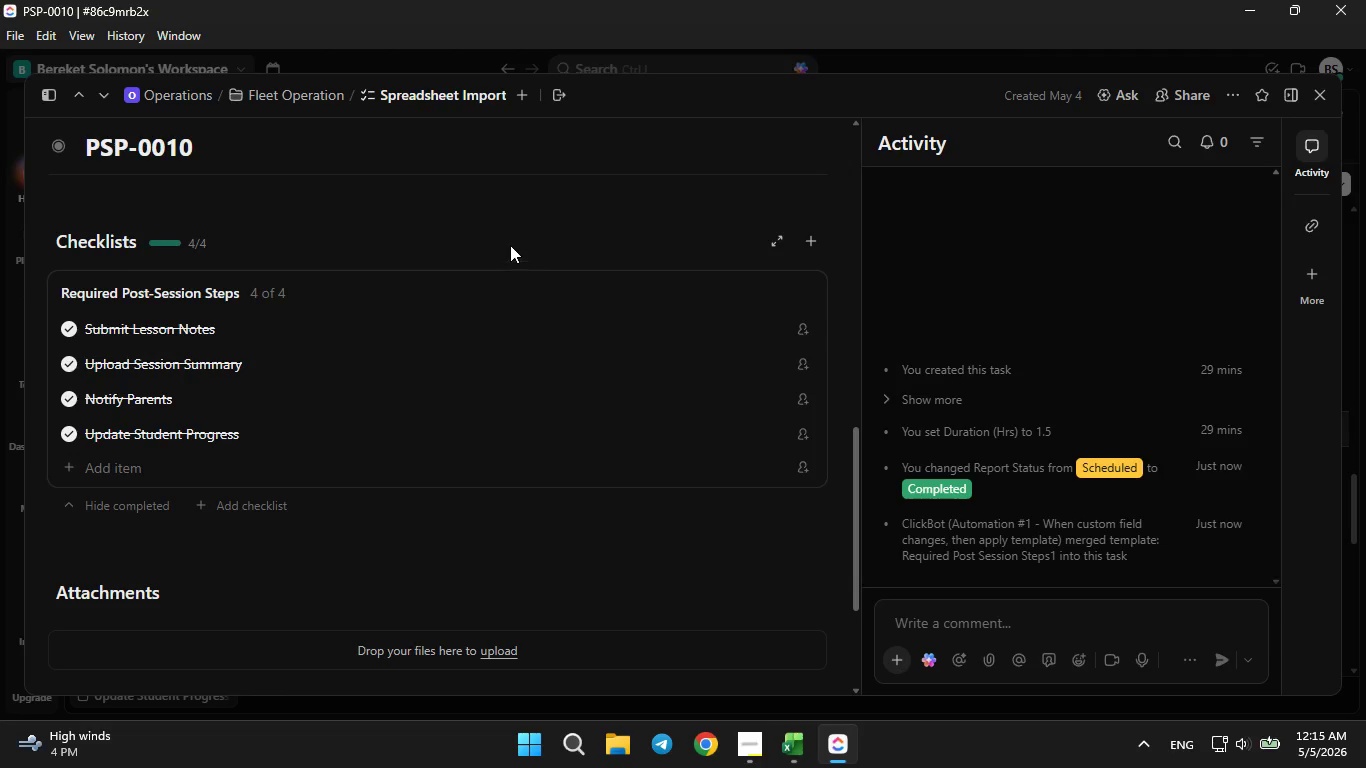 
left_click([502, 230])
 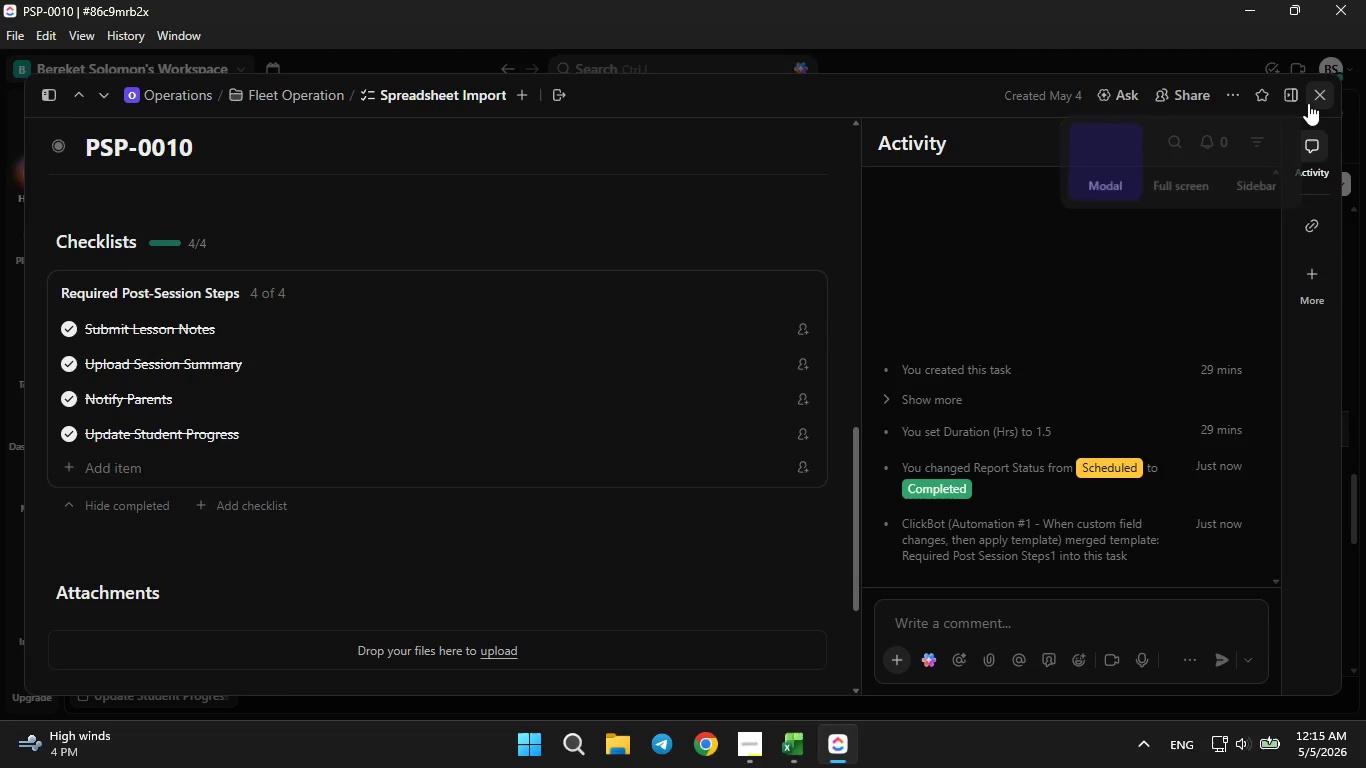 
left_click([1308, 103])
 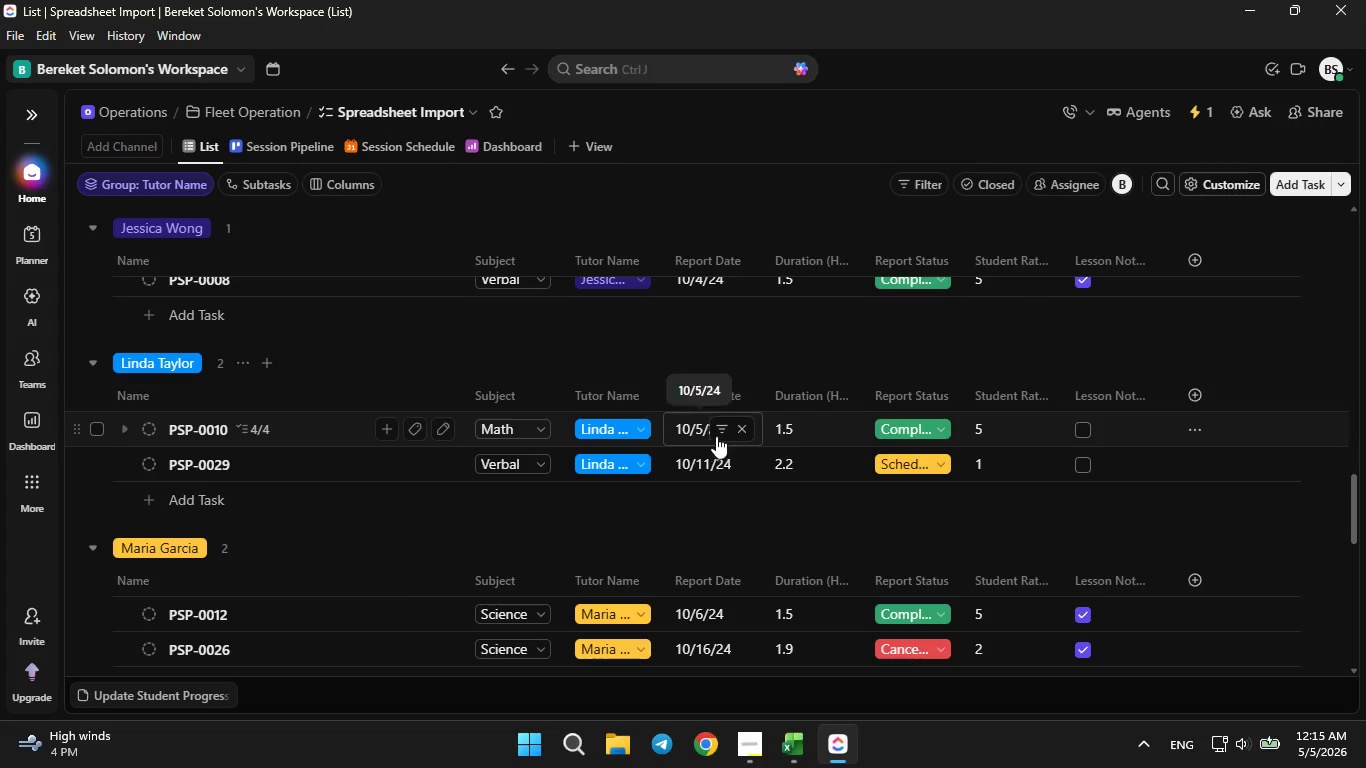 
wait(7.0)
 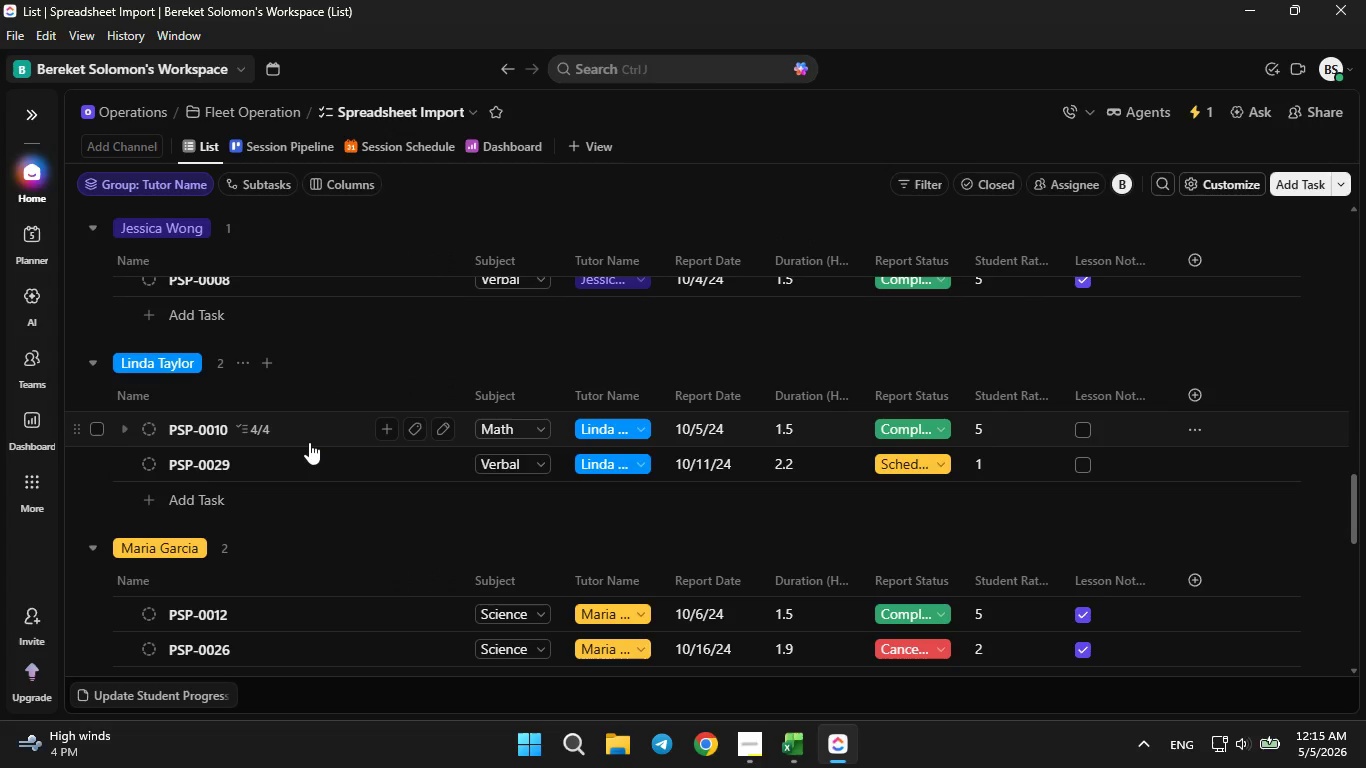 
scroll: coordinate [476, 420], scroll_direction: up, amount: 18.0
 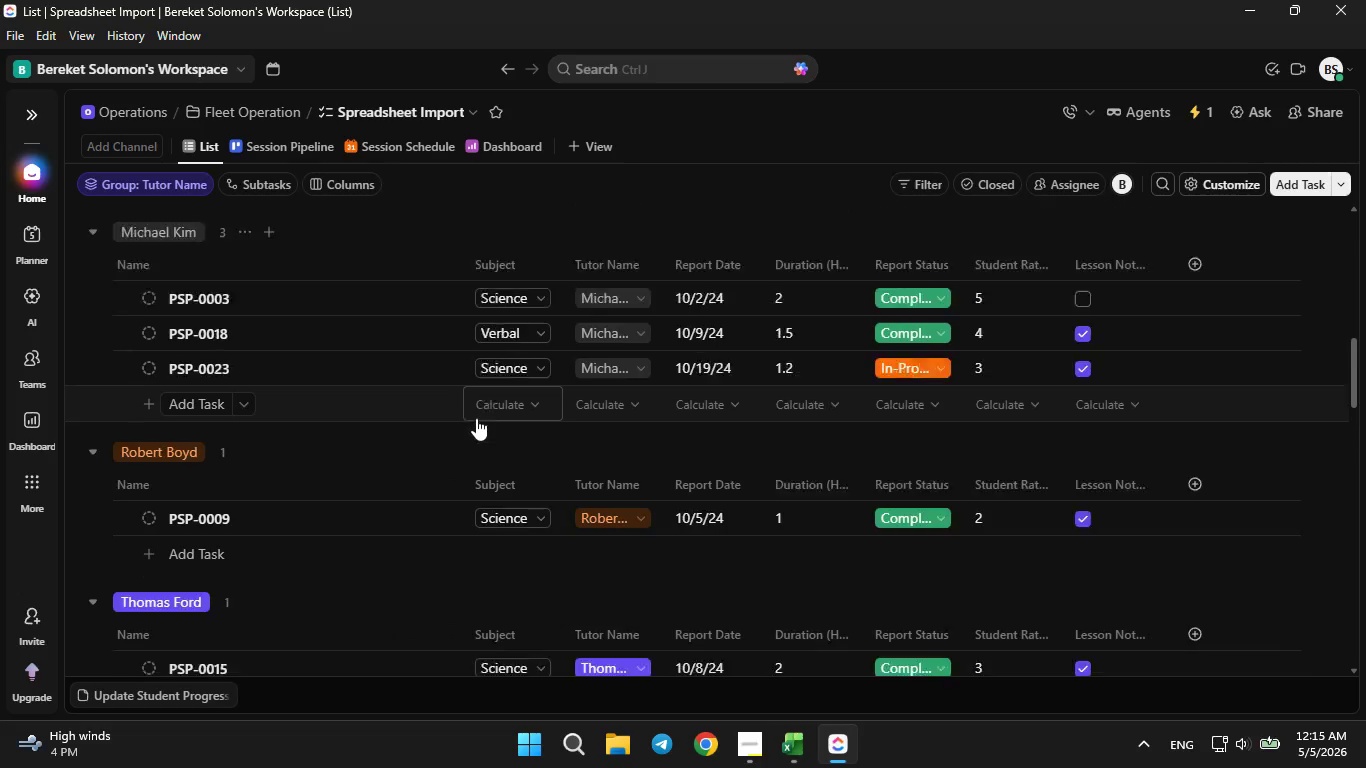 
scroll: coordinate [476, 418], scroll_direction: down, amount: 15.0
 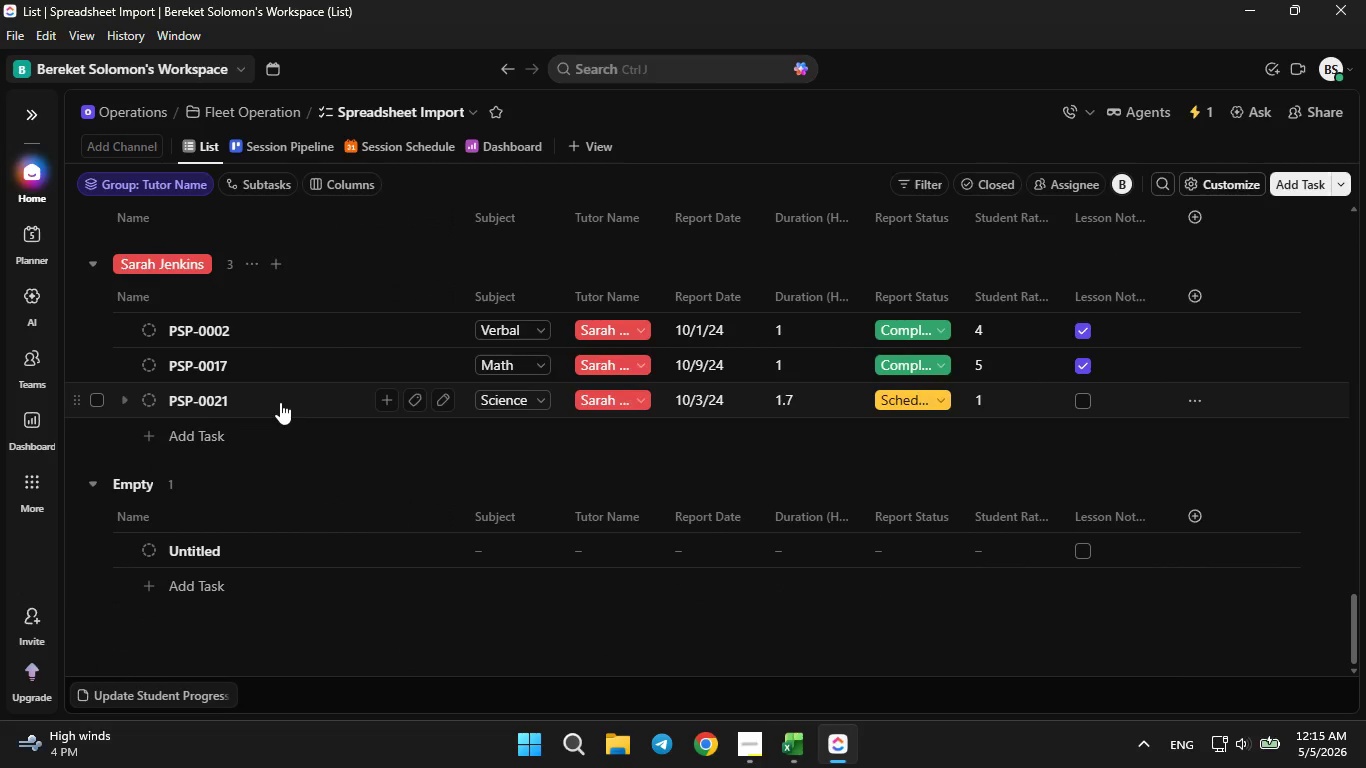 
wait(5.63)
 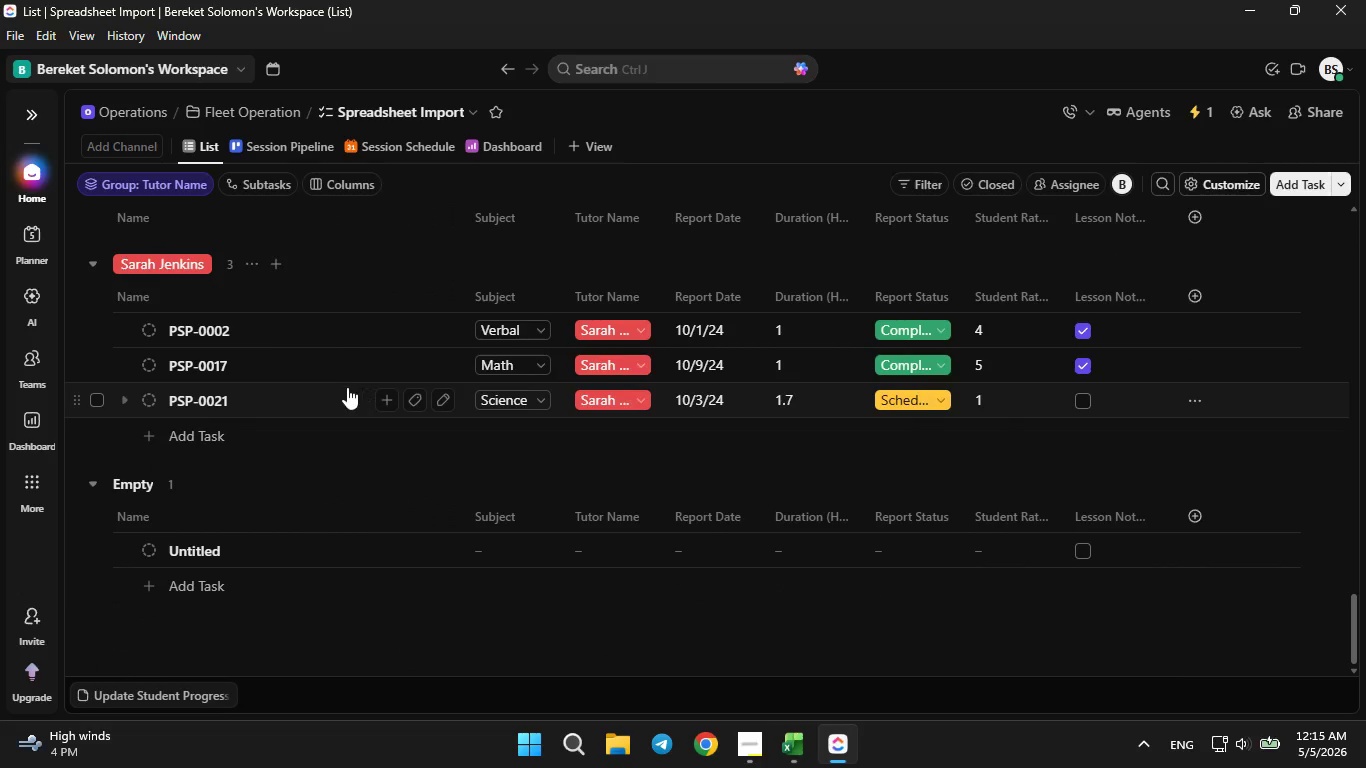 
scroll: coordinate [281, 400], scroll_direction: up, amount: 18.0
 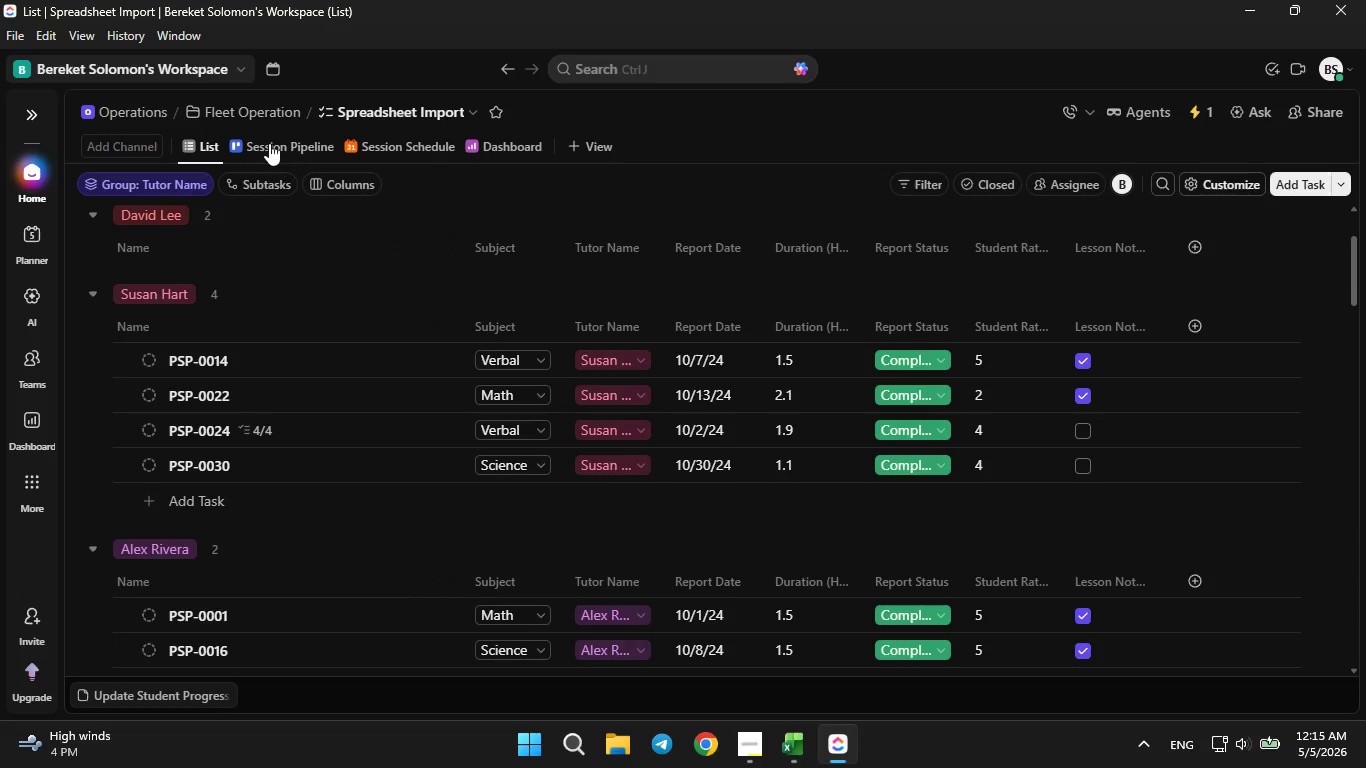 
left_click([269, 142])
 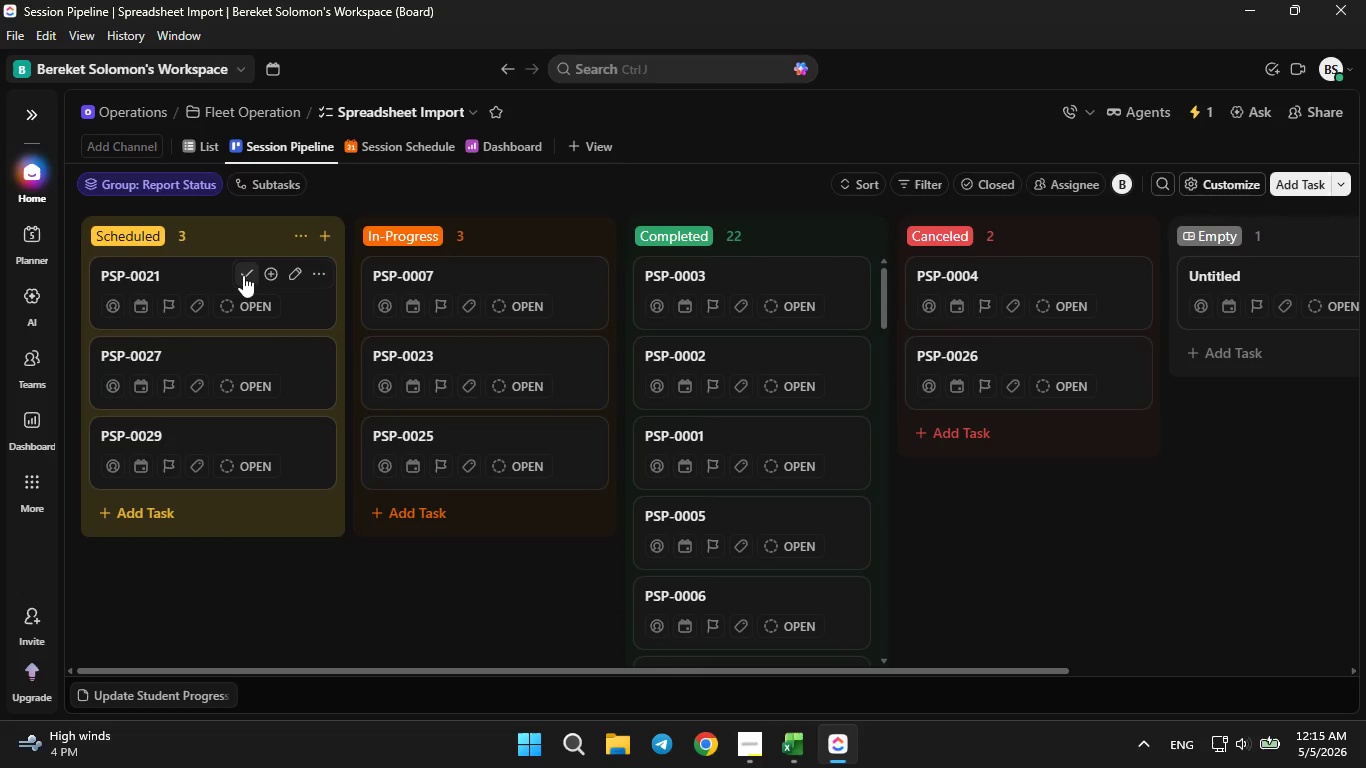 
wait(5.72)
 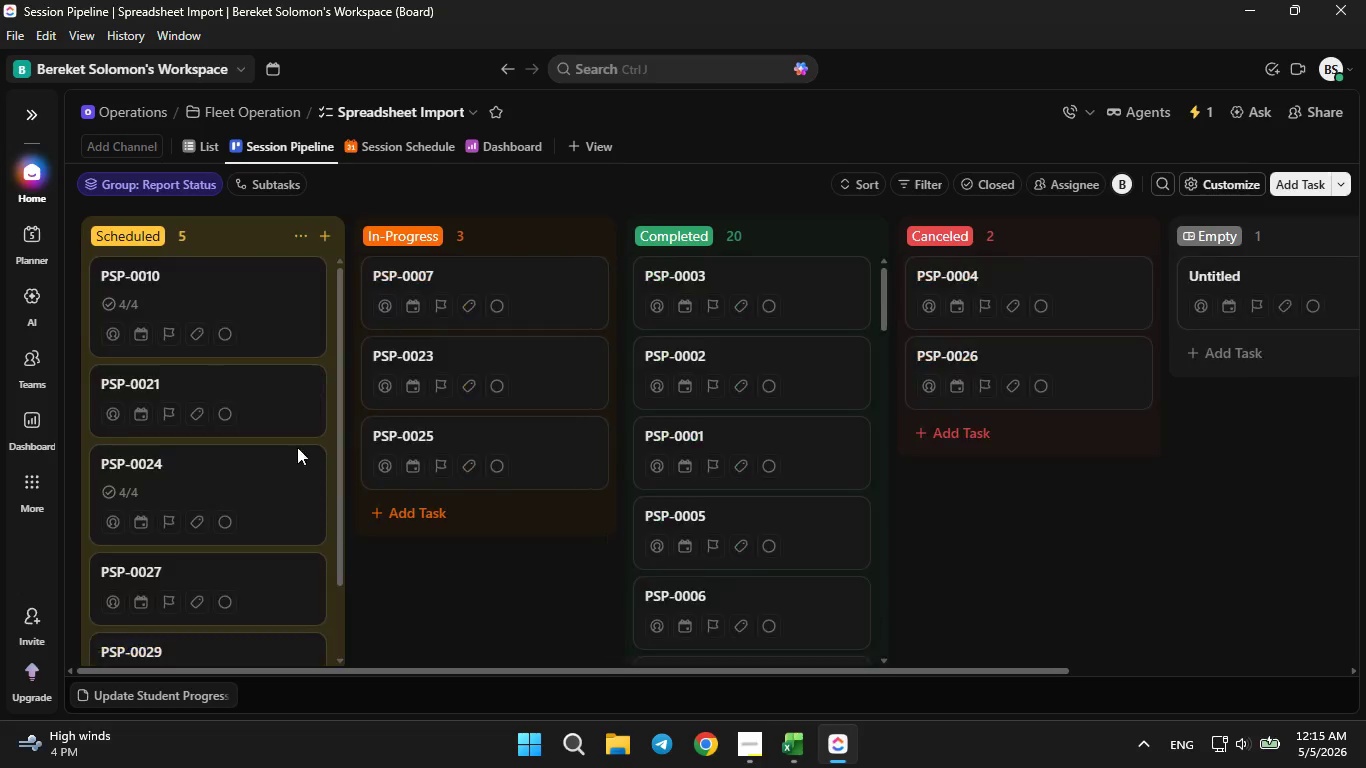 
scroll: coordinate [728, 379], scroll_direction: down, amount: 4.0
 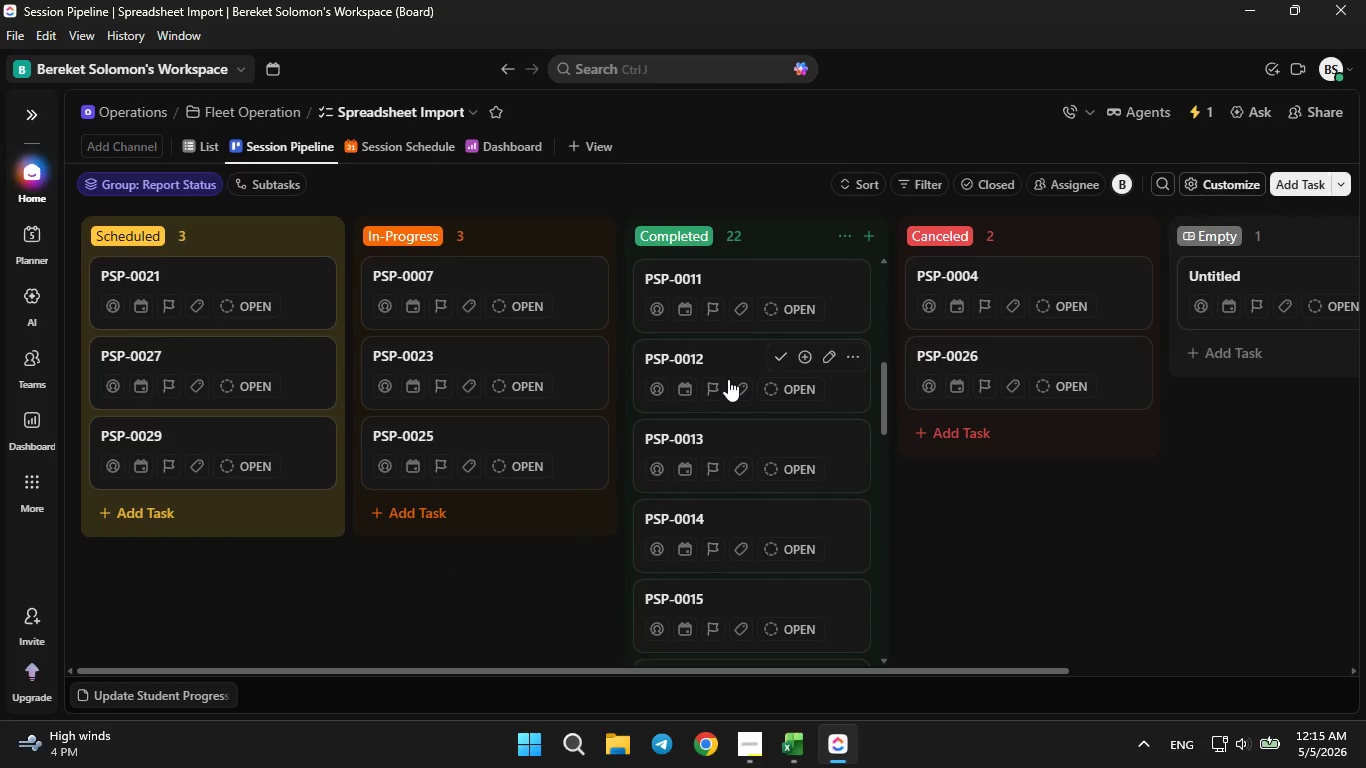 
scroll: coordinate [728, 379], scroll_direction: up, amount: 6.0
 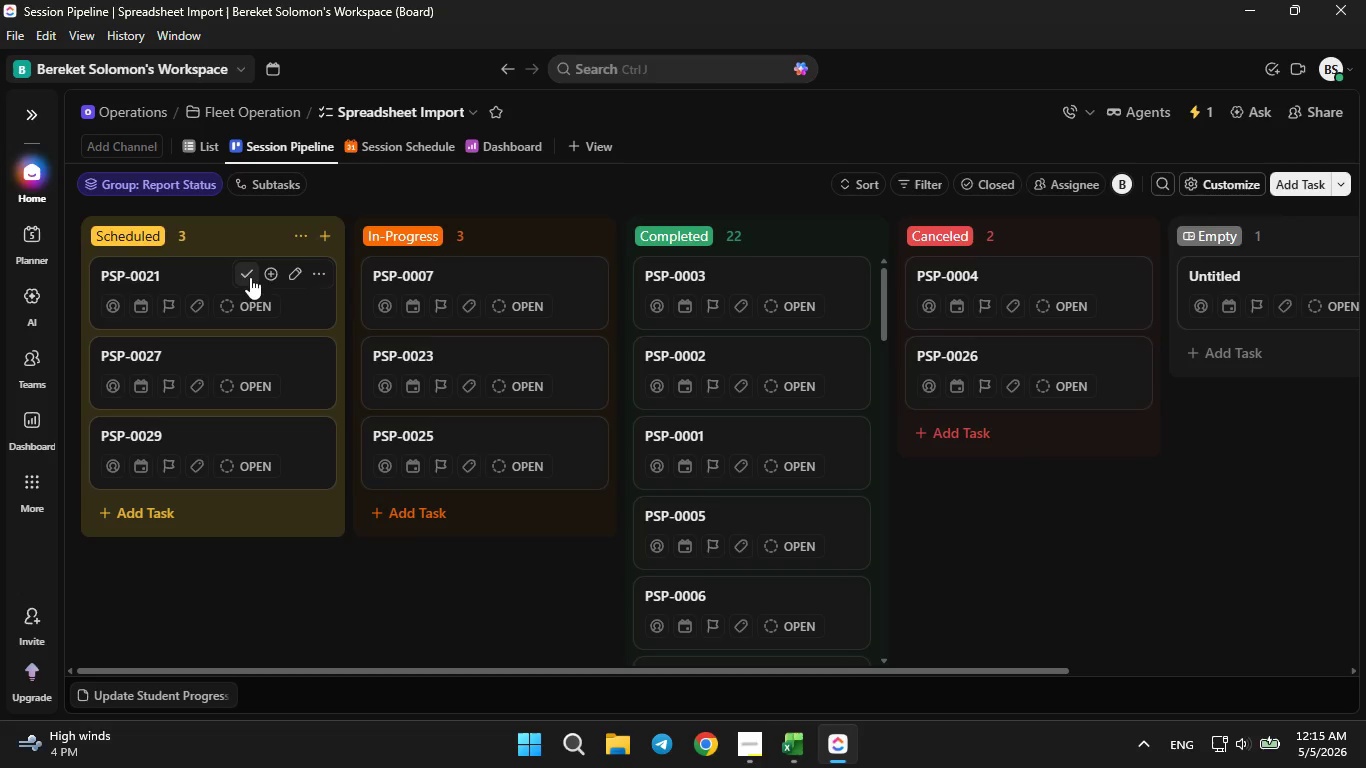 
left_click([312, 278])
 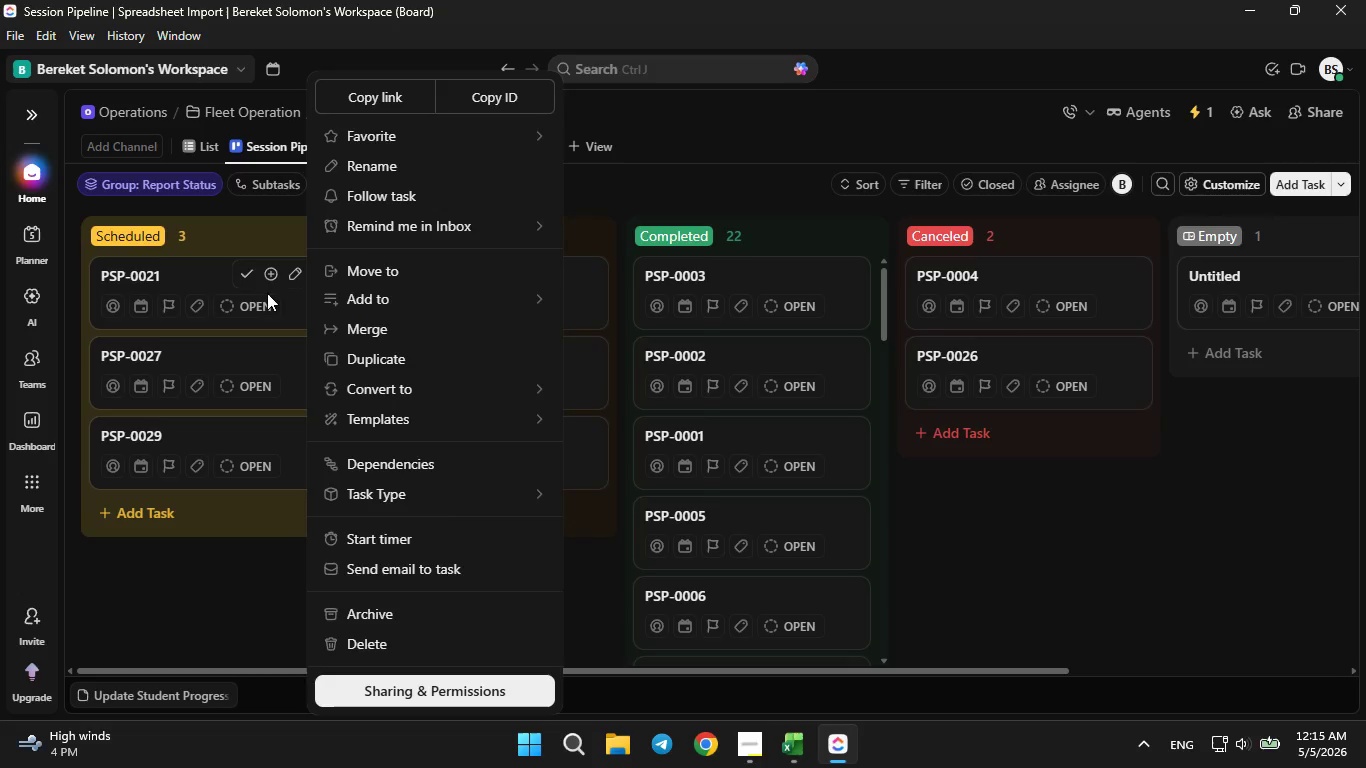 
left_click([230, 271])
 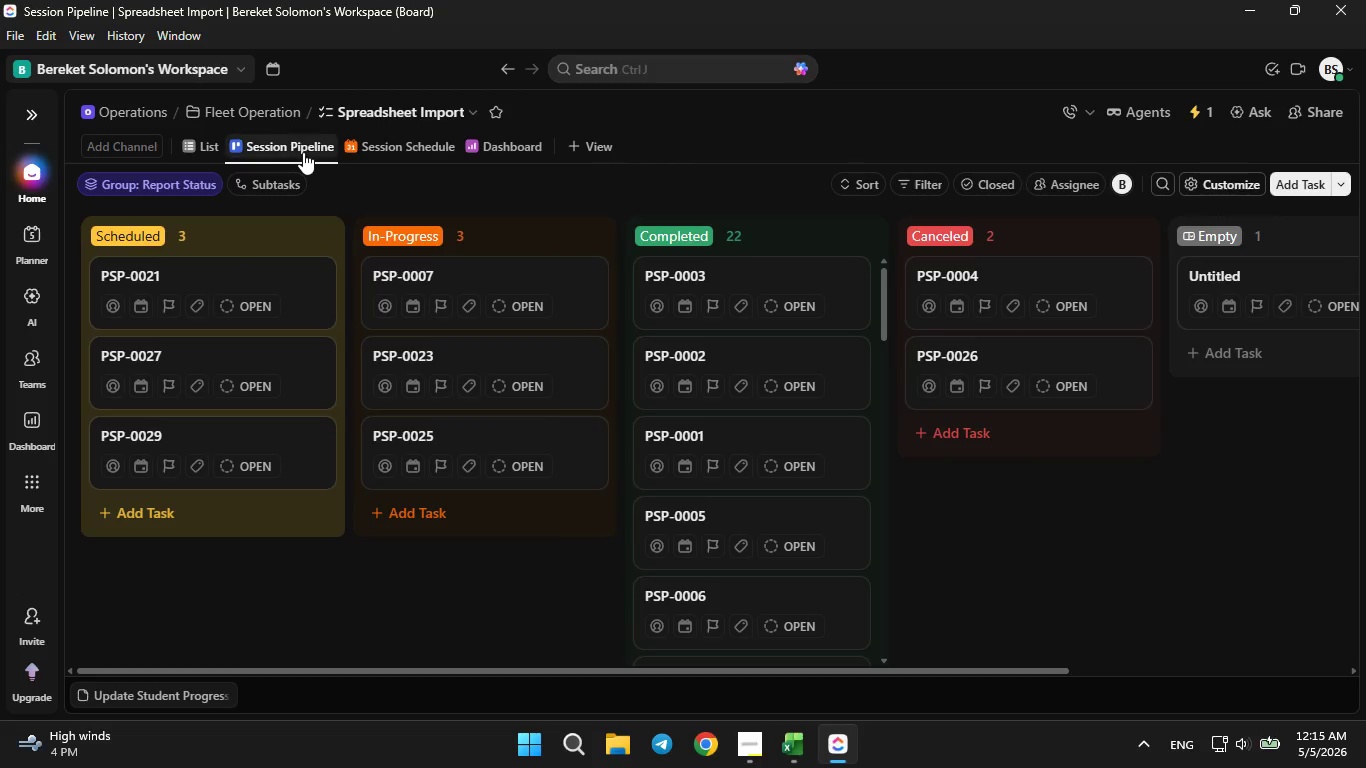 
left_click([303, 152])
 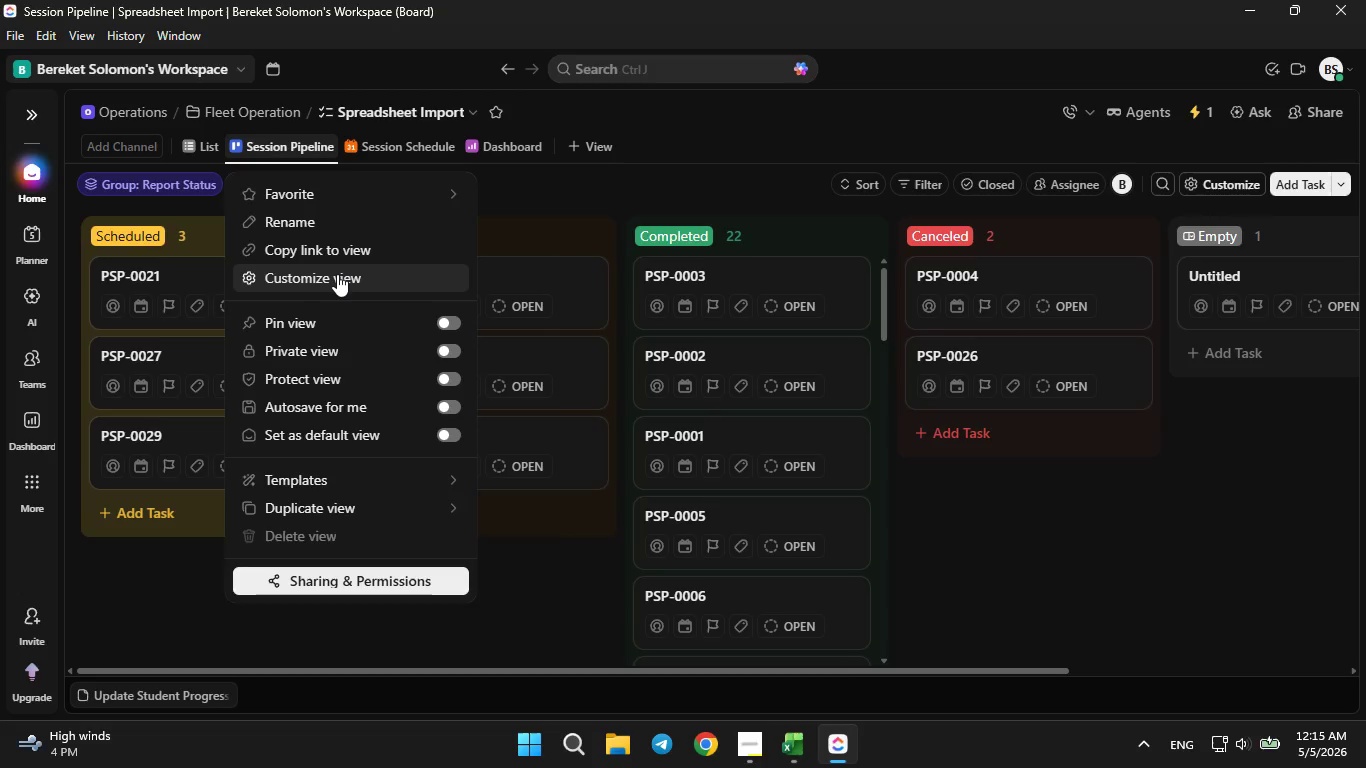 
left_click([337, 274])
 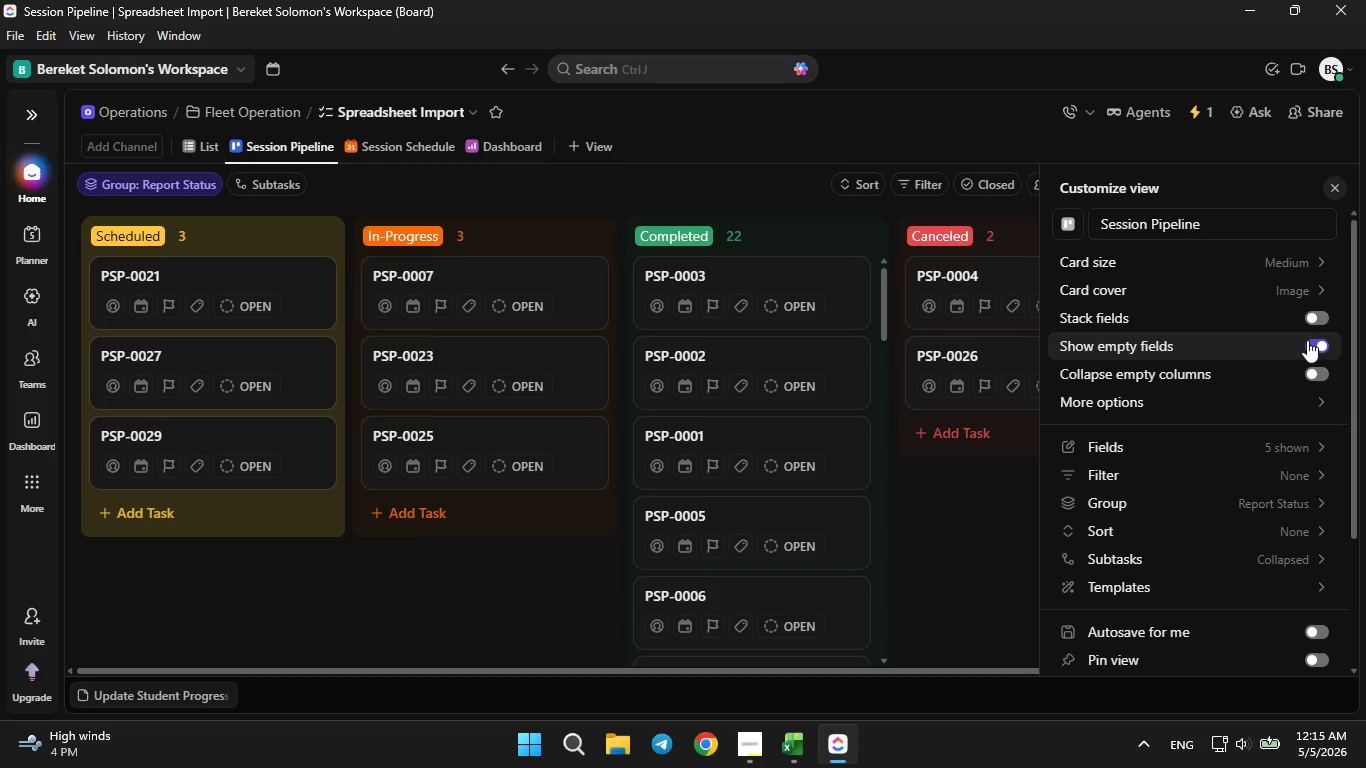 
left_click([1308, 340])
 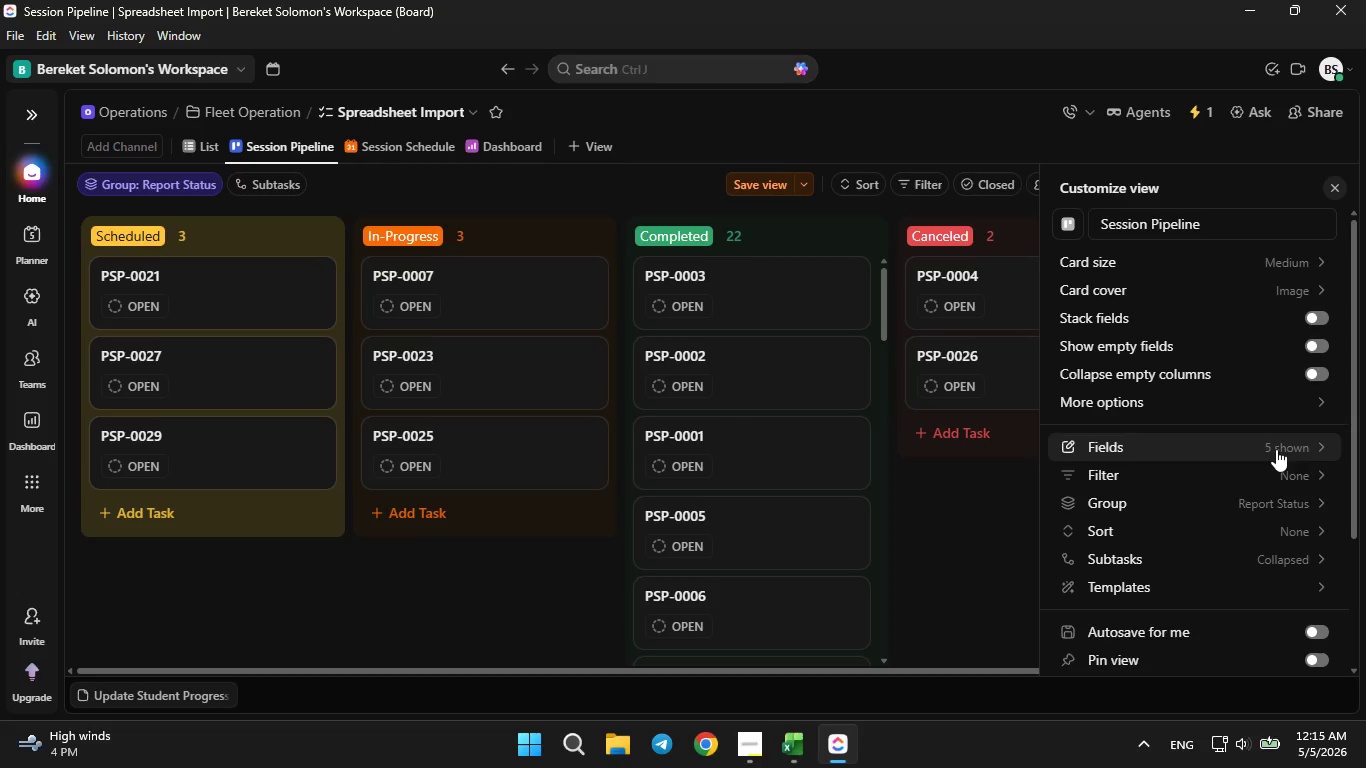 
wait(8.02)
 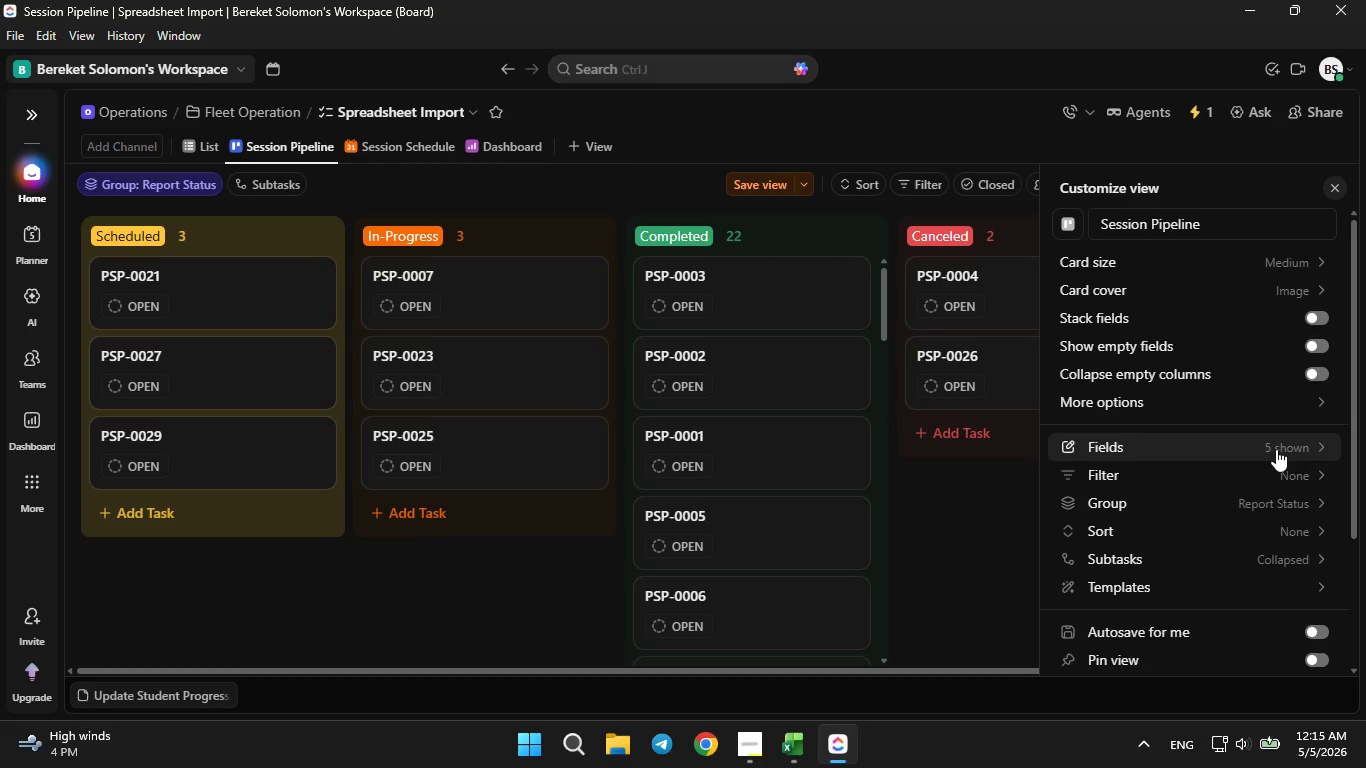 
left_click([1276, 449])
 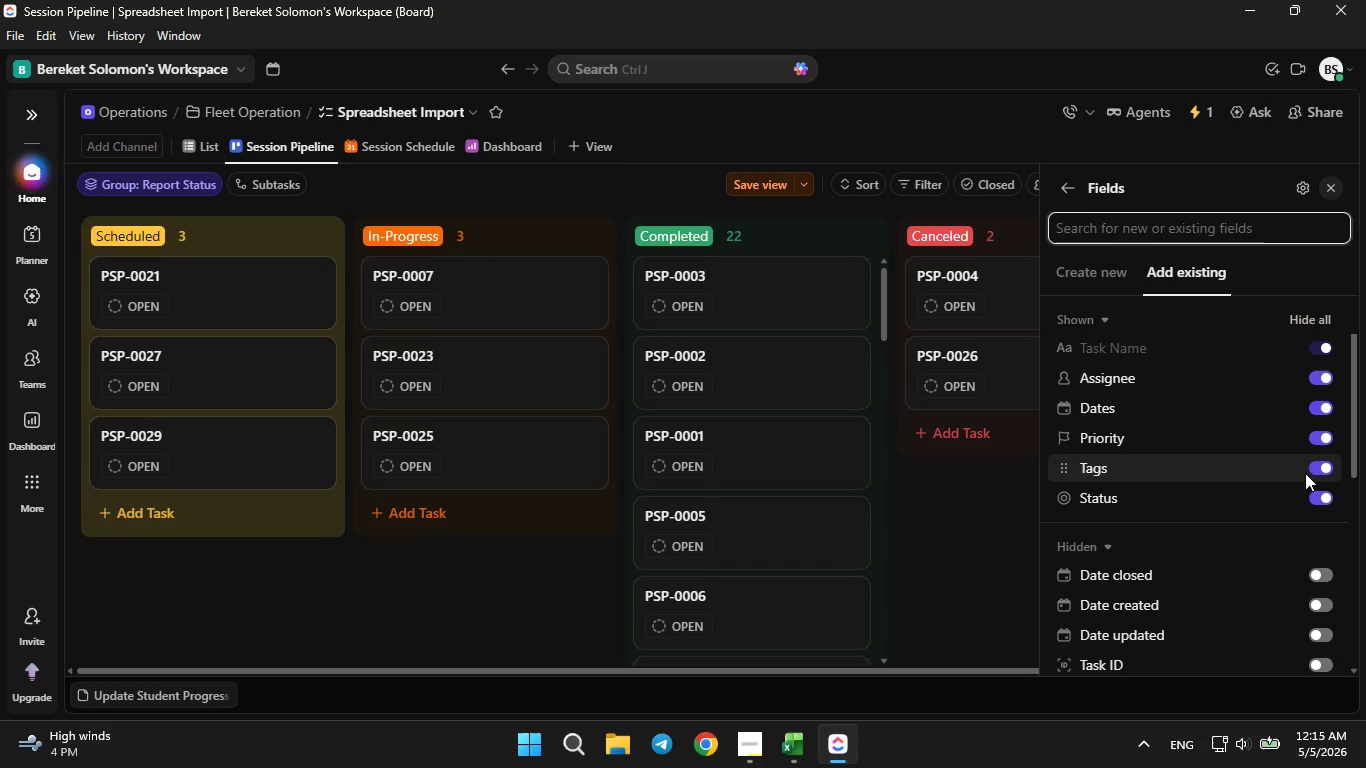 
left_click([1326, 494])
 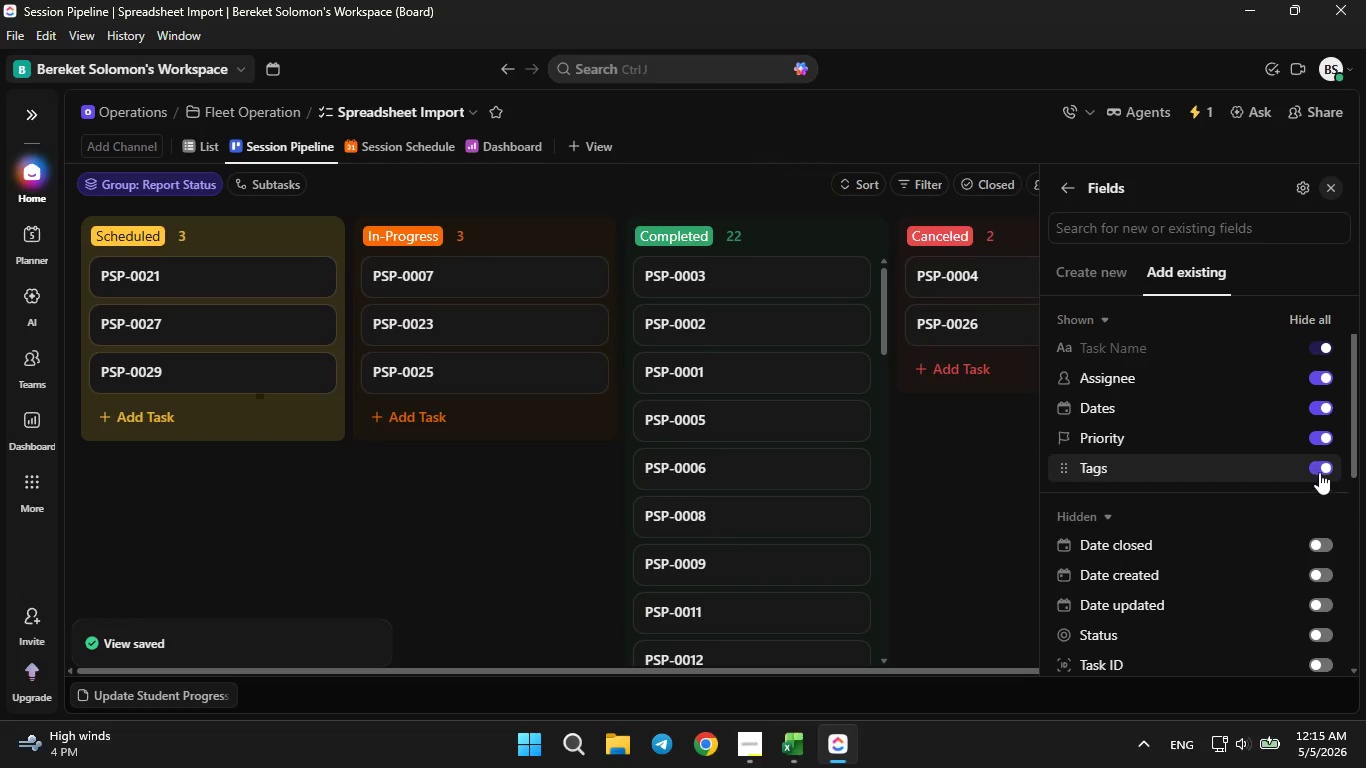 
left_click([1318, 468])
 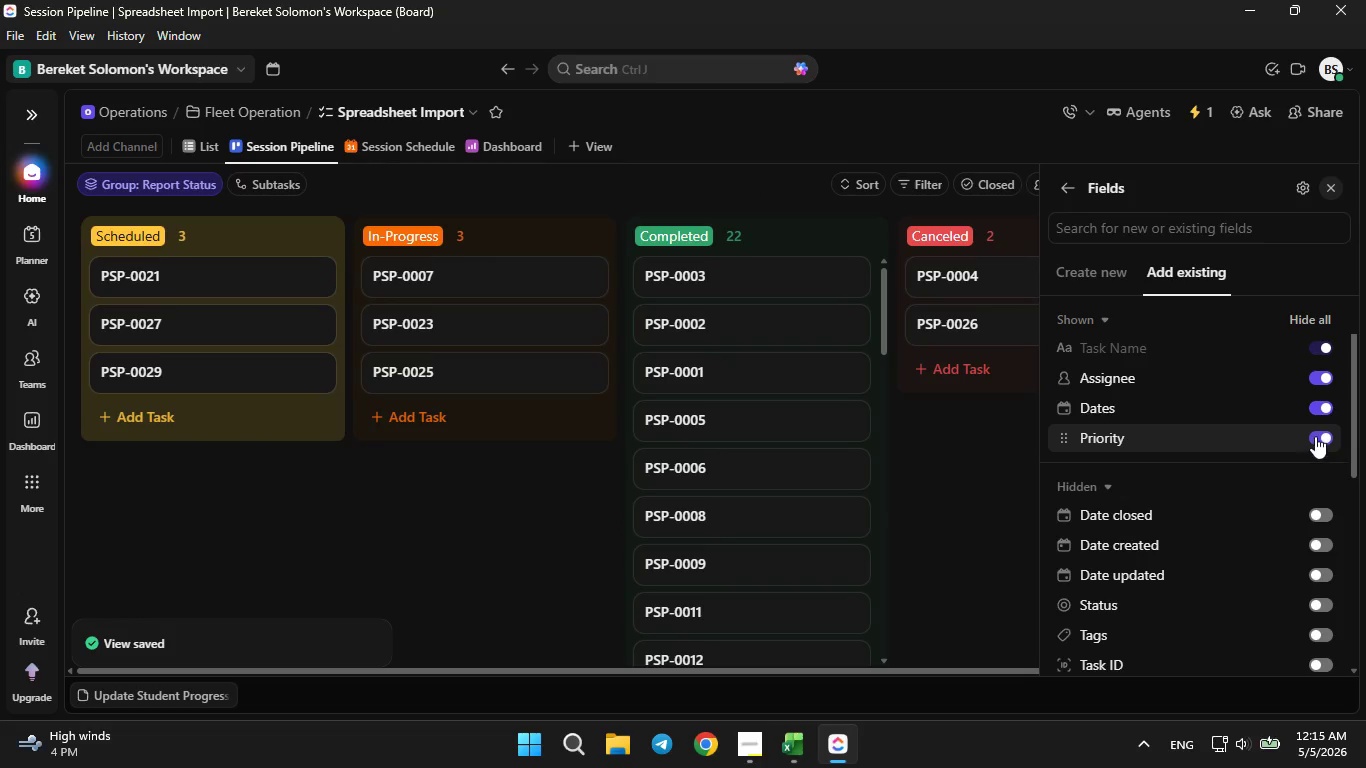 
left_click([1315, 436])
 